 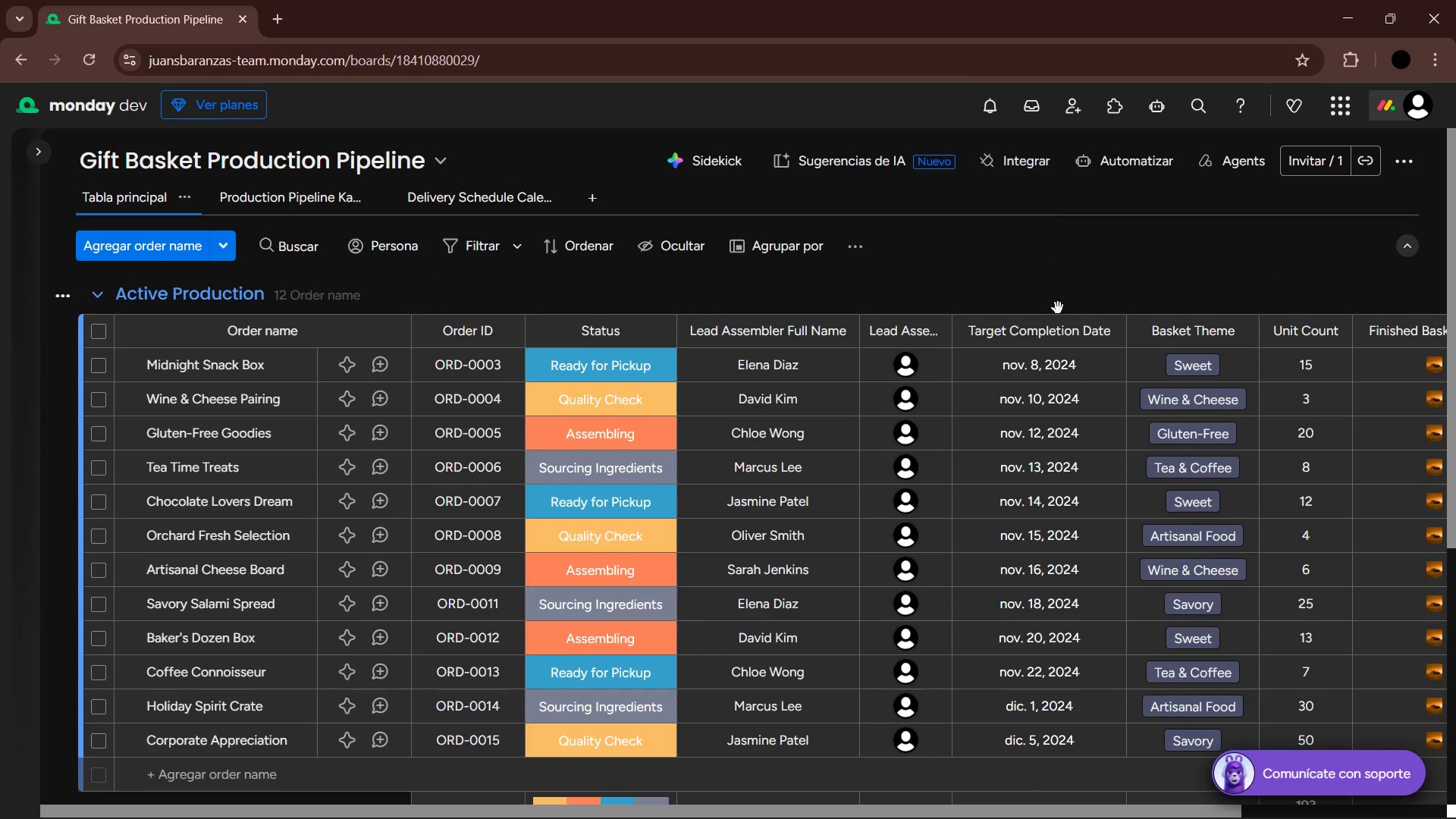 
key(Control+NumpadSubtract)
 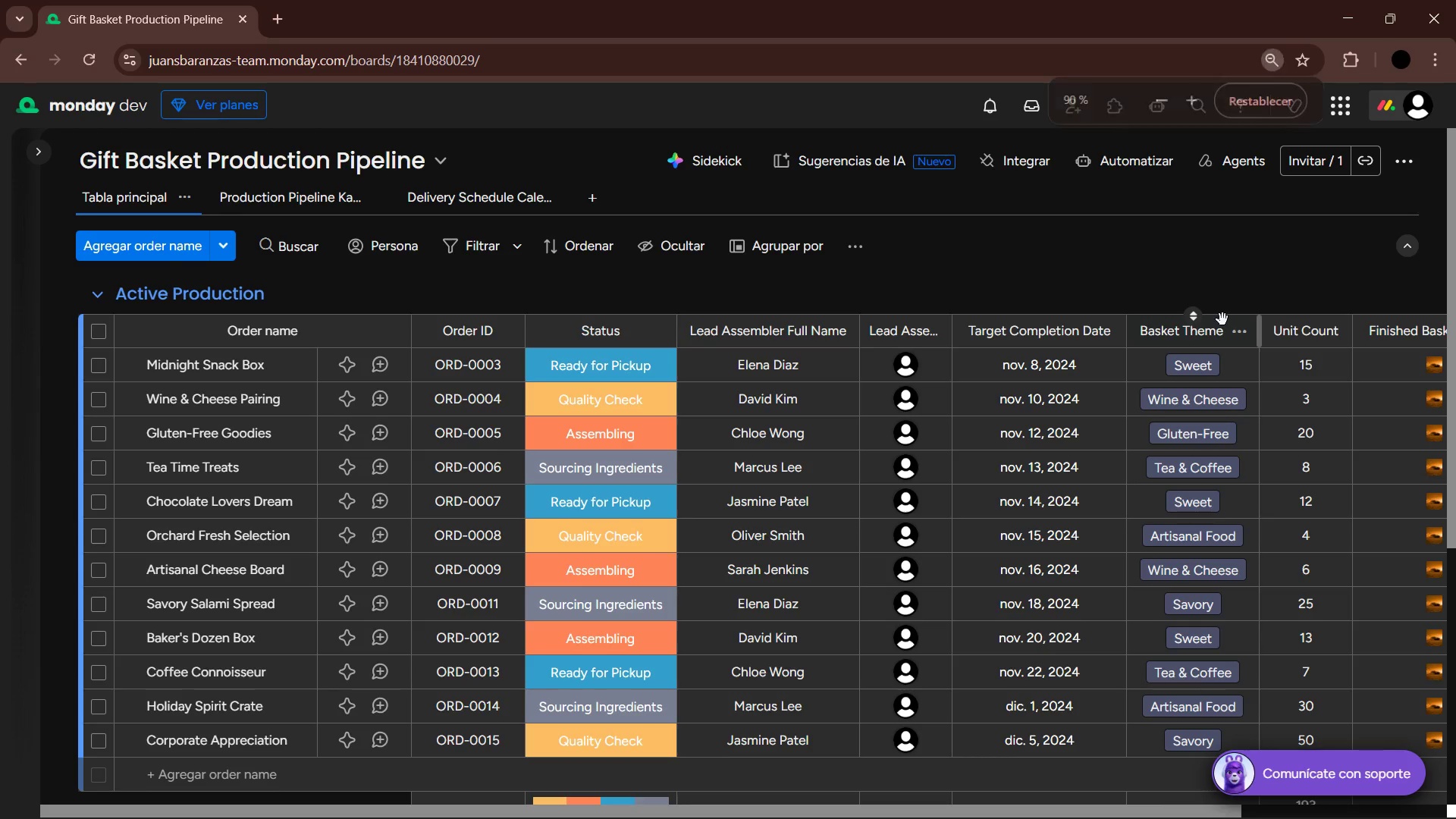 
key(Control+NumpadSubtract)
 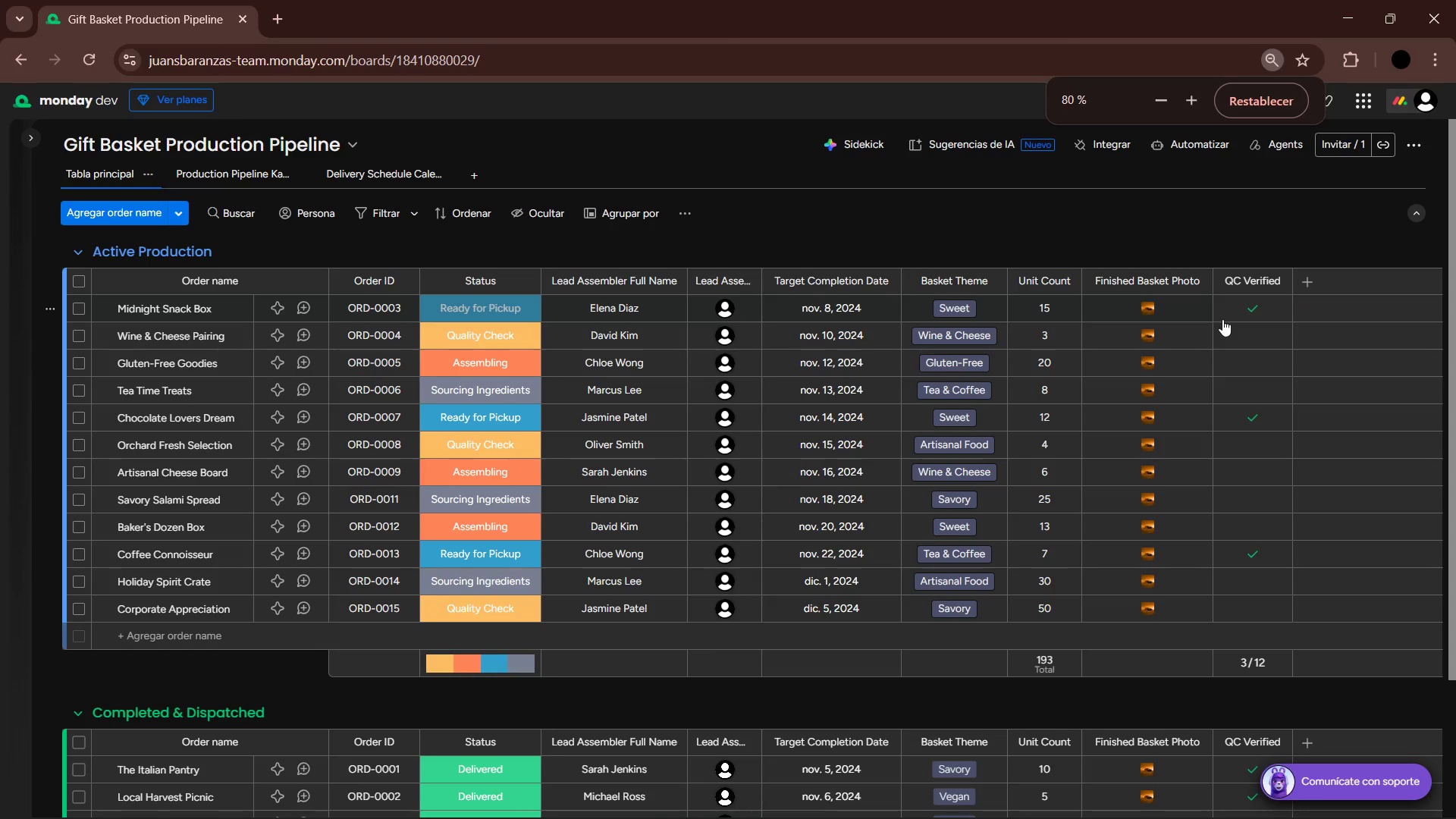 
scroll: coordinate [1210, 308], scroll_direction: up, amount: 3.0
 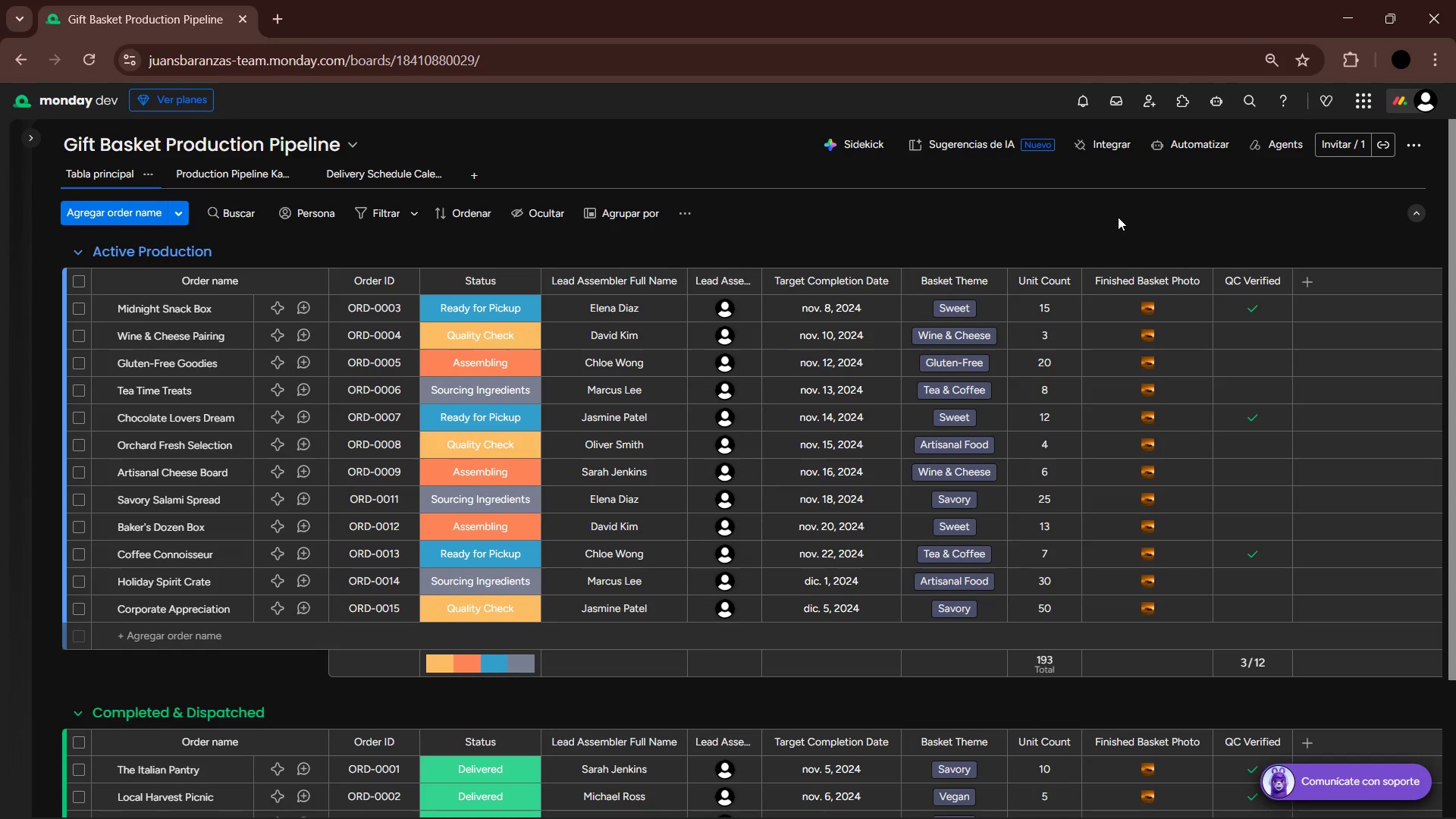 
key(PrintScreen)
 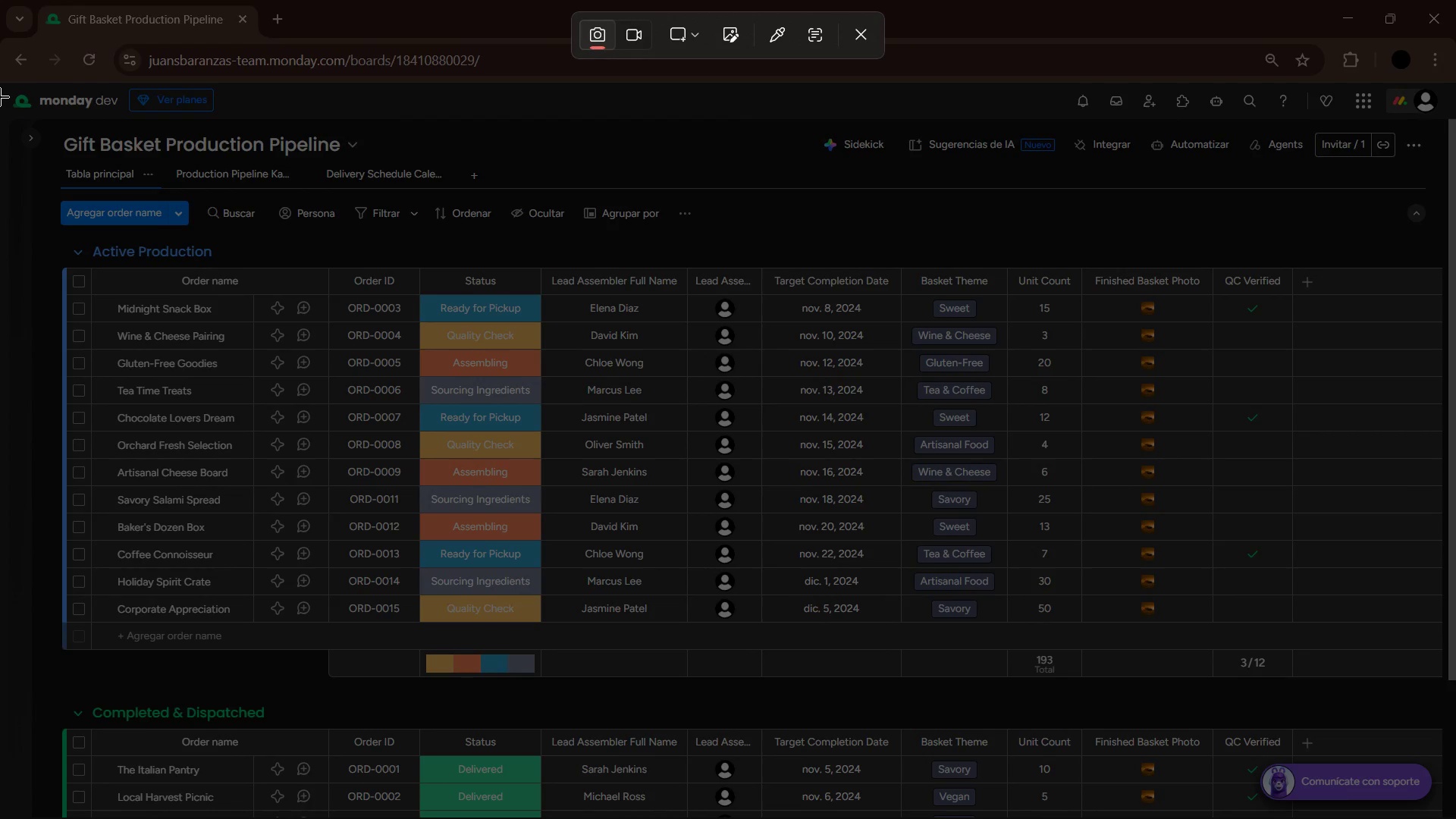 
left_click_drag(start_coordinate=[0, 84], to_coordinate=[1455, 721])
 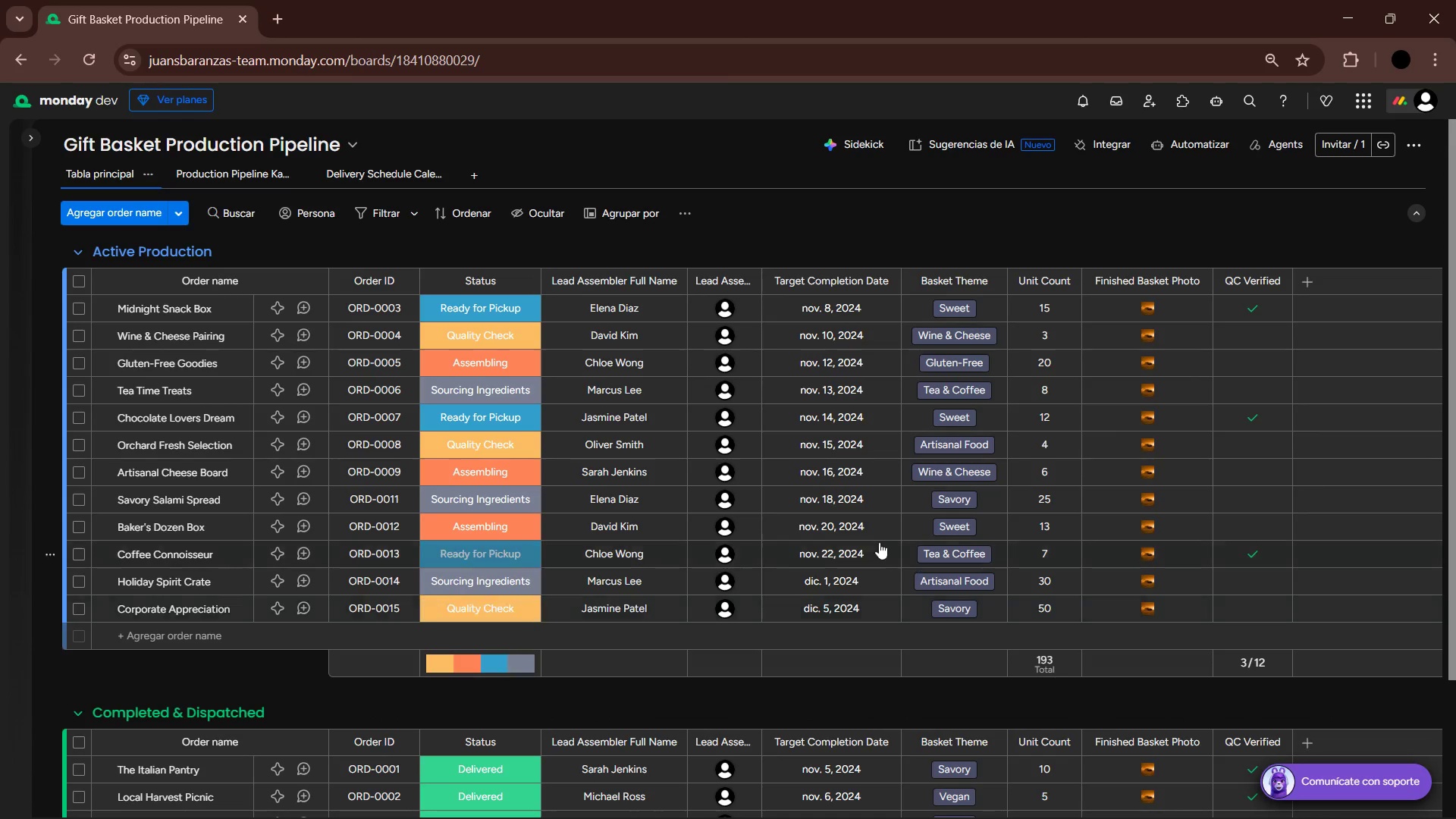 
scroll: coordinate [865, 534], scroll_direction: down, amount: 14.0
 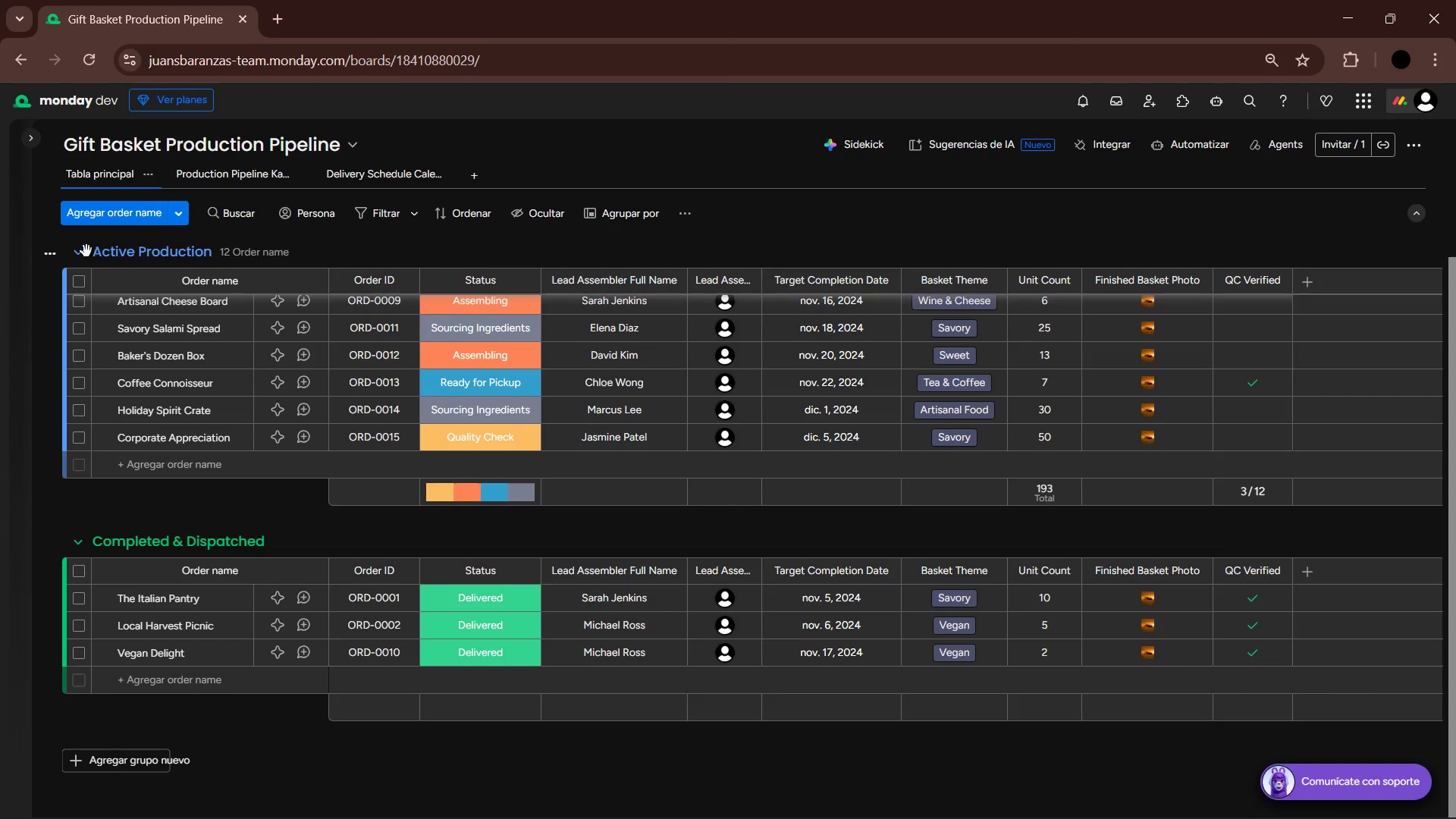 
left_click([79, 253])
 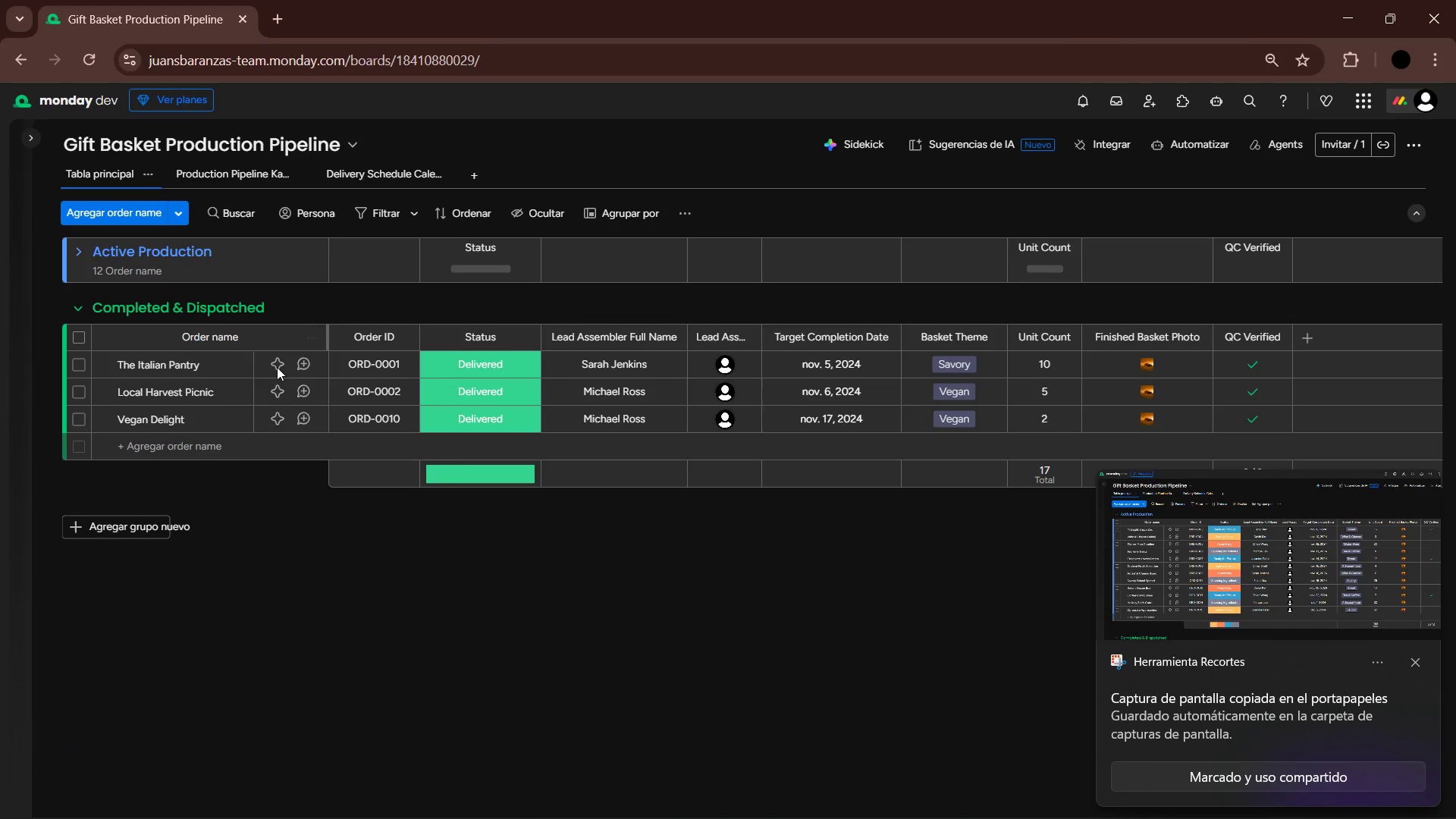 
scroll: coordinate [472, 466], scroll_direction: down, amount: 7.0
 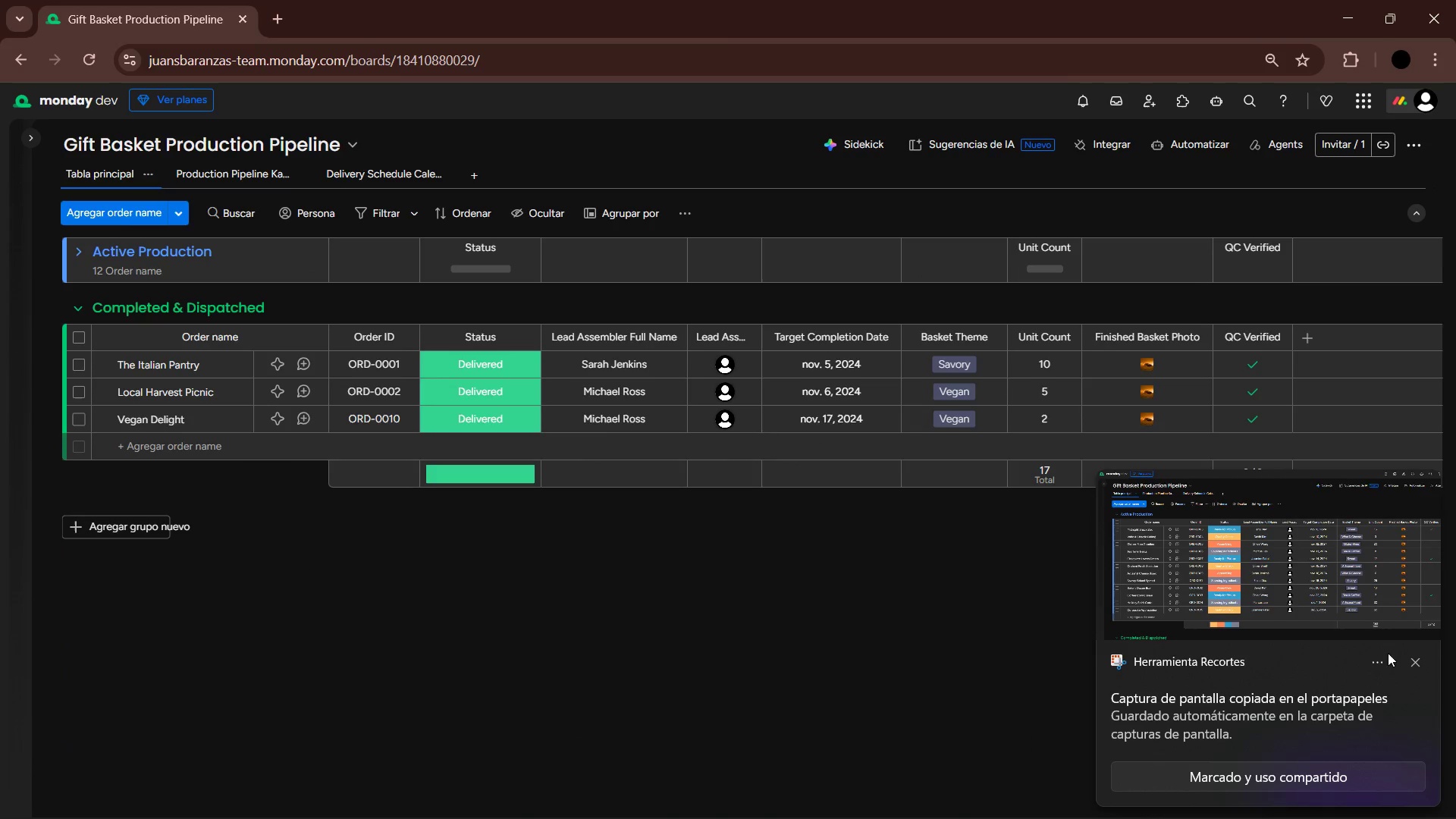 
left_click([1414, 663])
 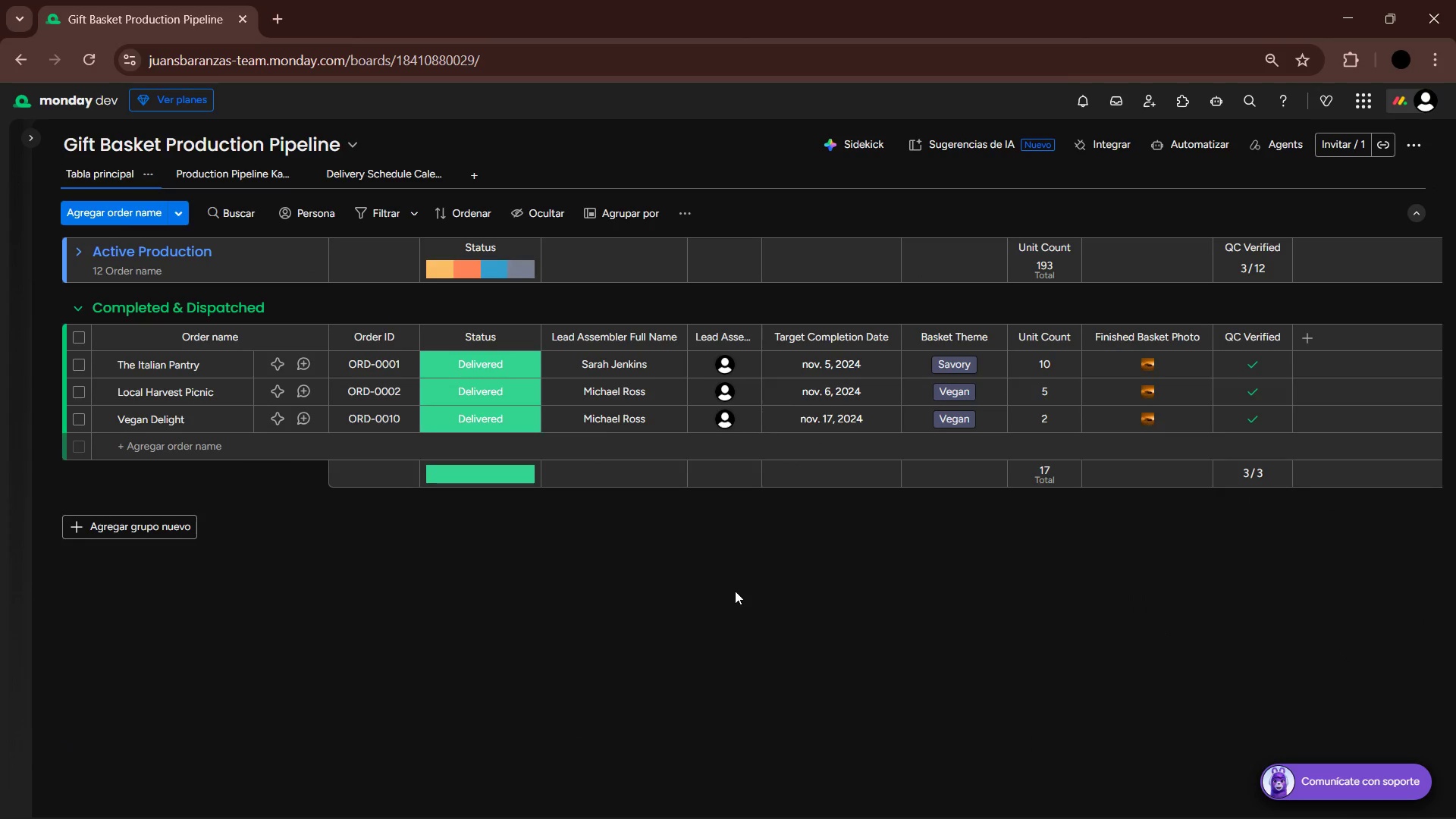 
key(Control+NumpadAdd)
 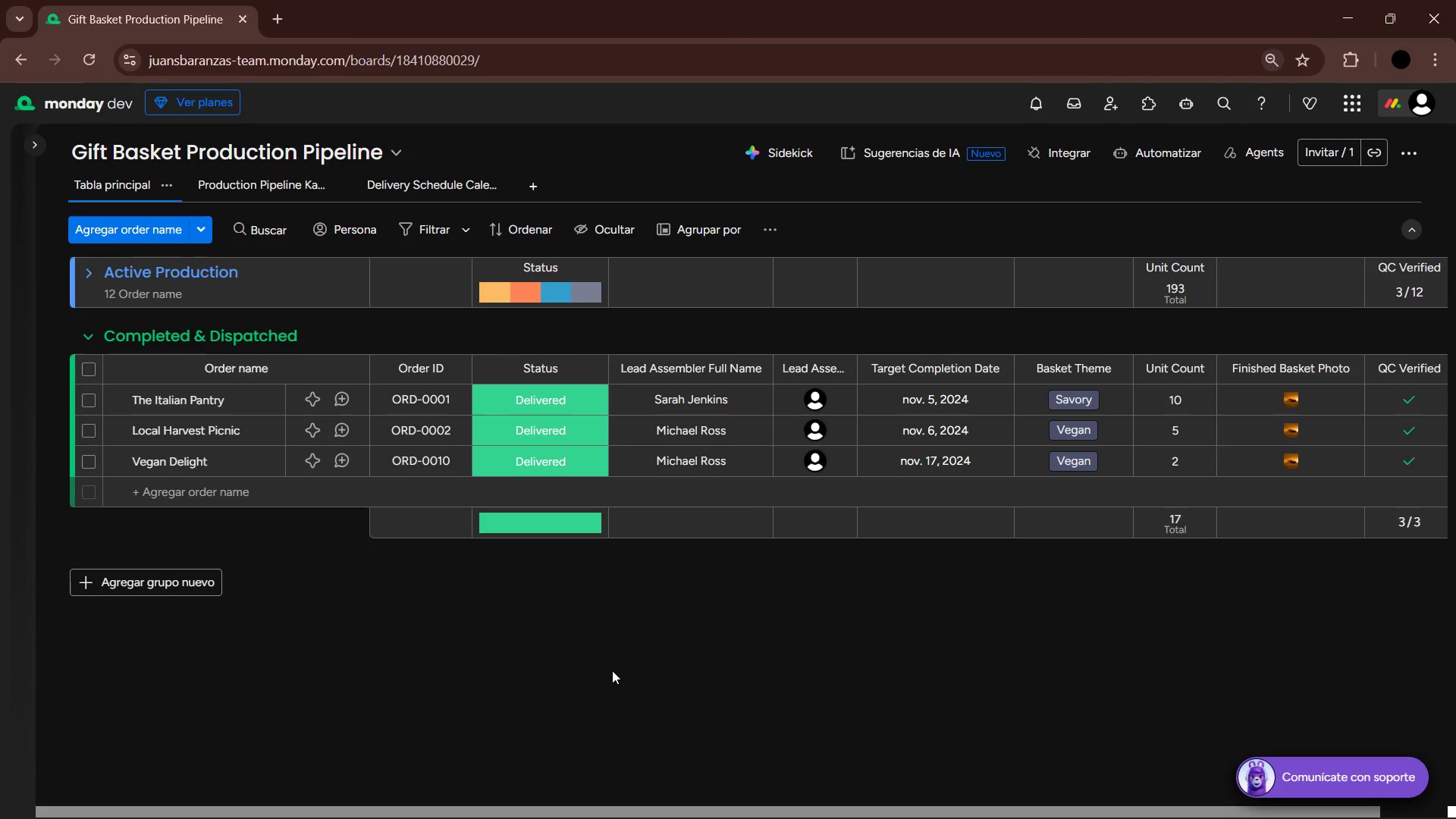 
key(PrintScreen)
 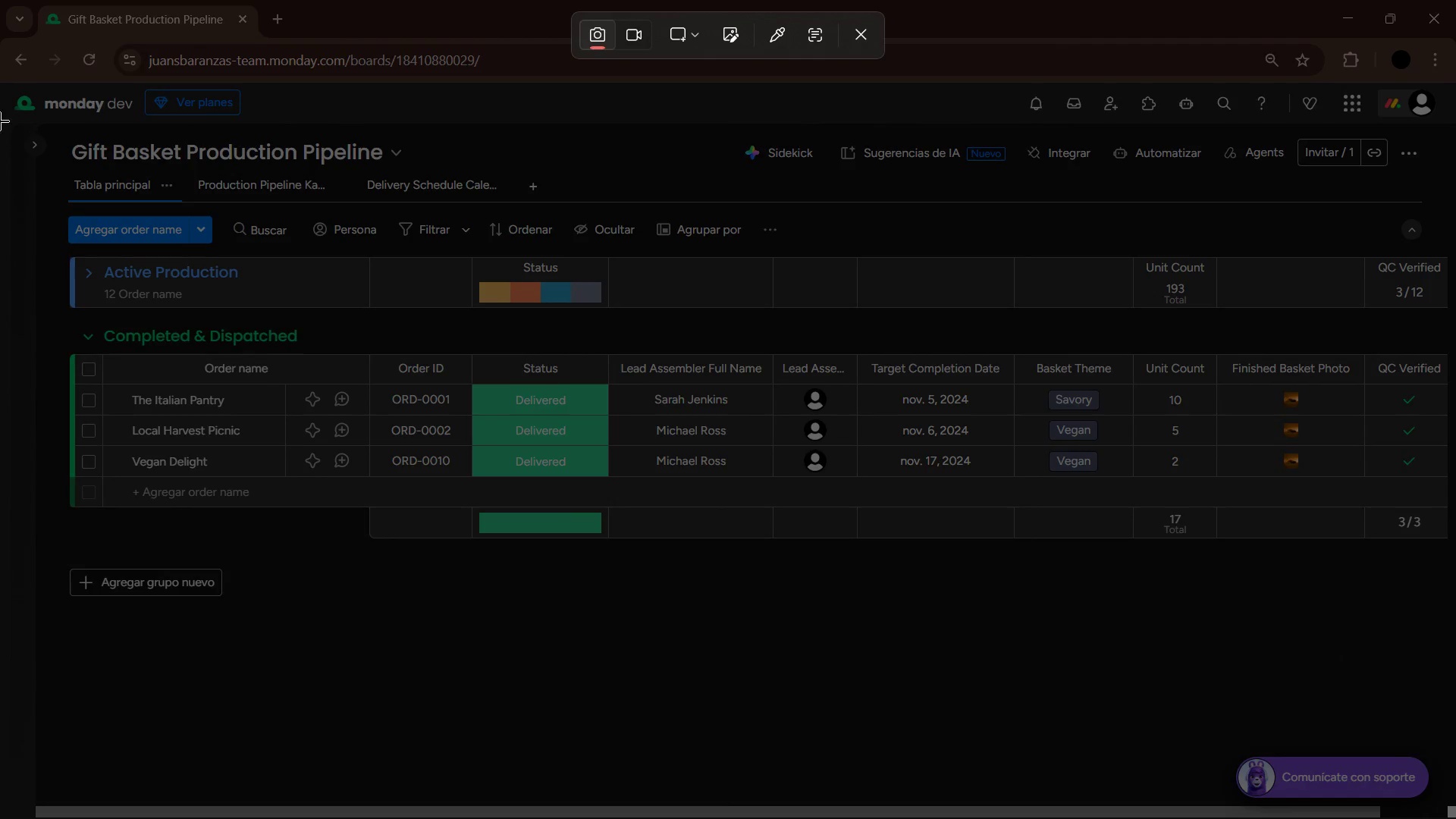 
left_click_drag(start_coordinate=[0, 82], to_coordinate=[1455, 799])
 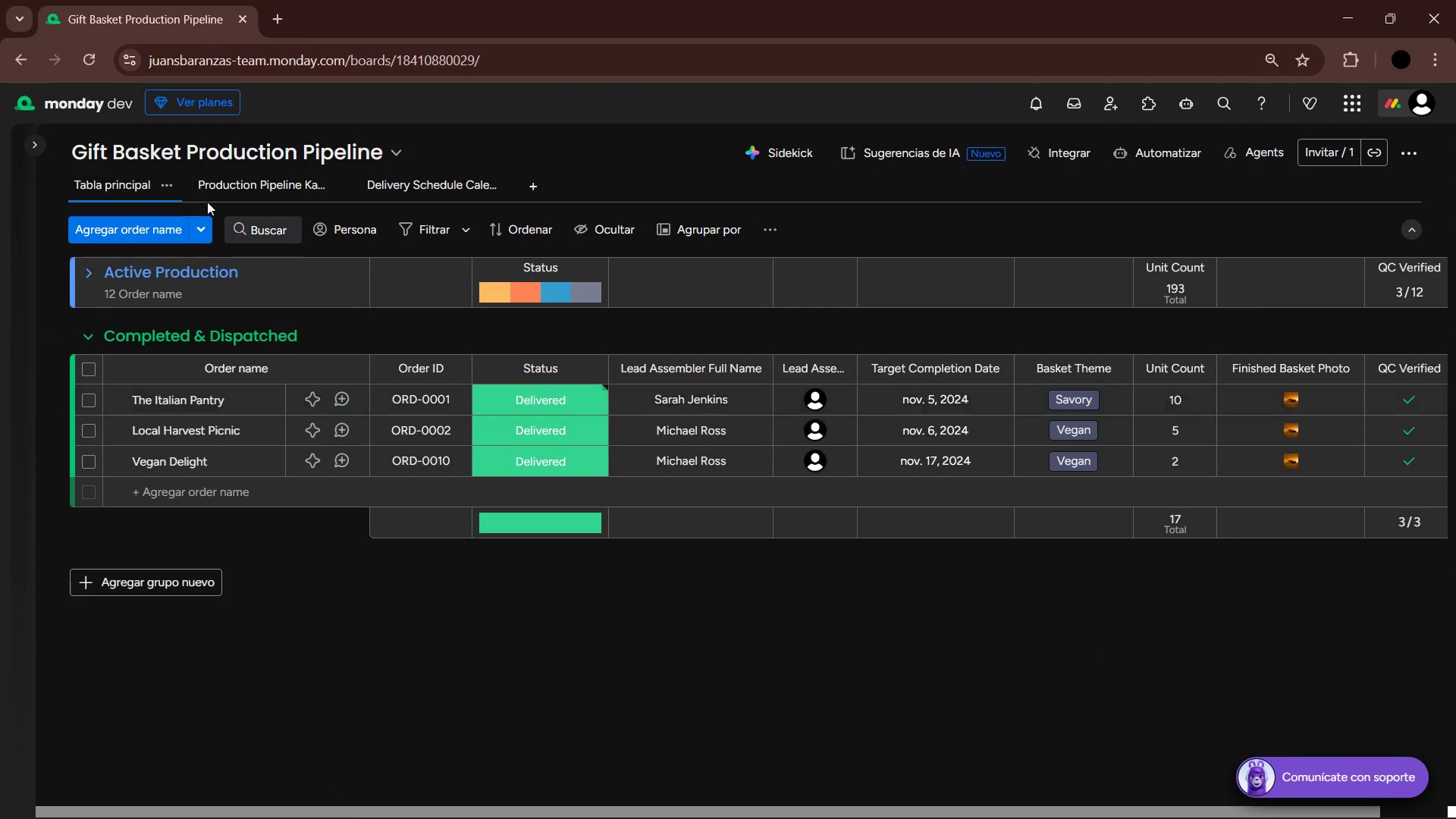 
left_click([240, 183])
 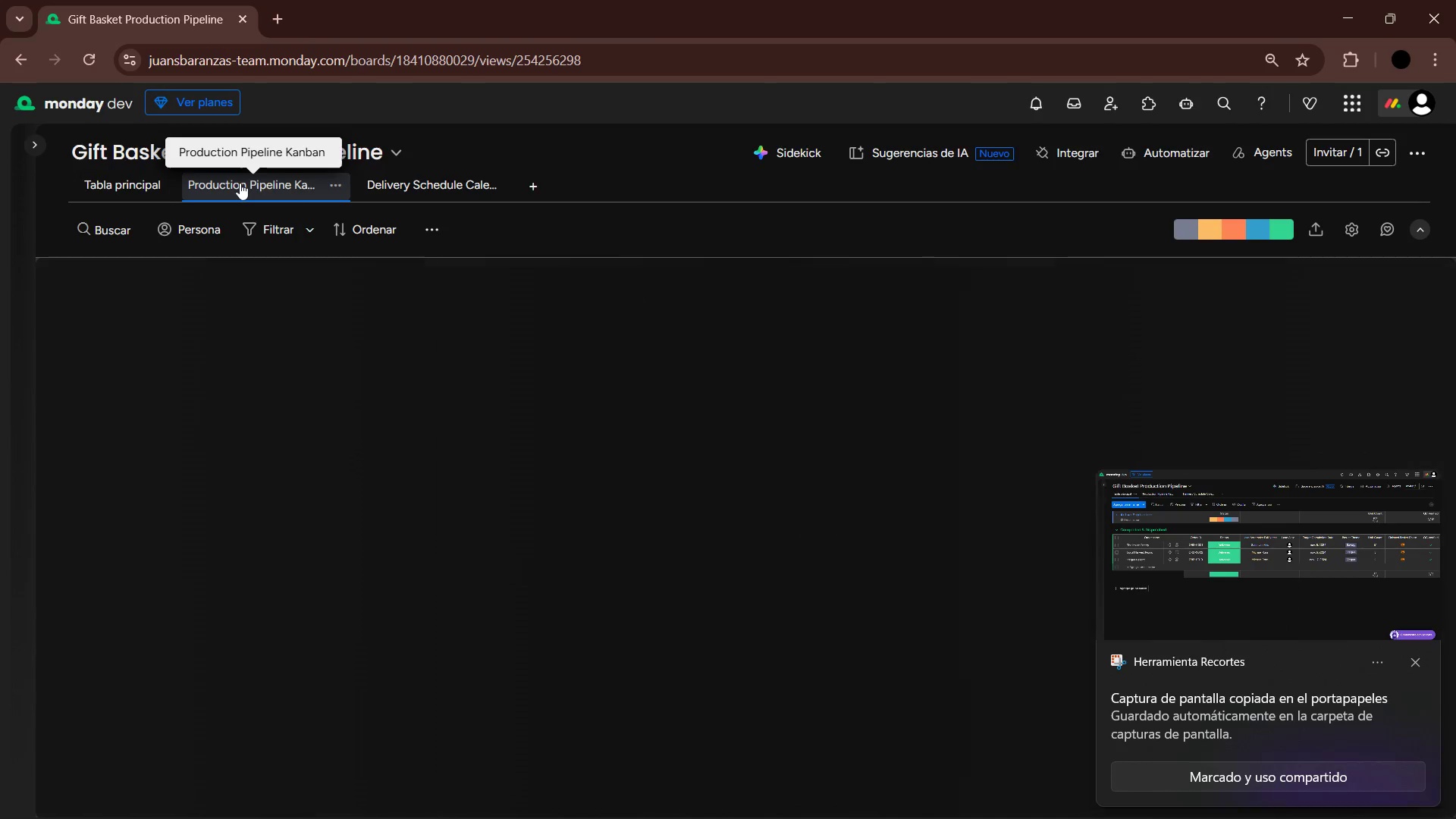 
key(Control+NumpadAdd)
 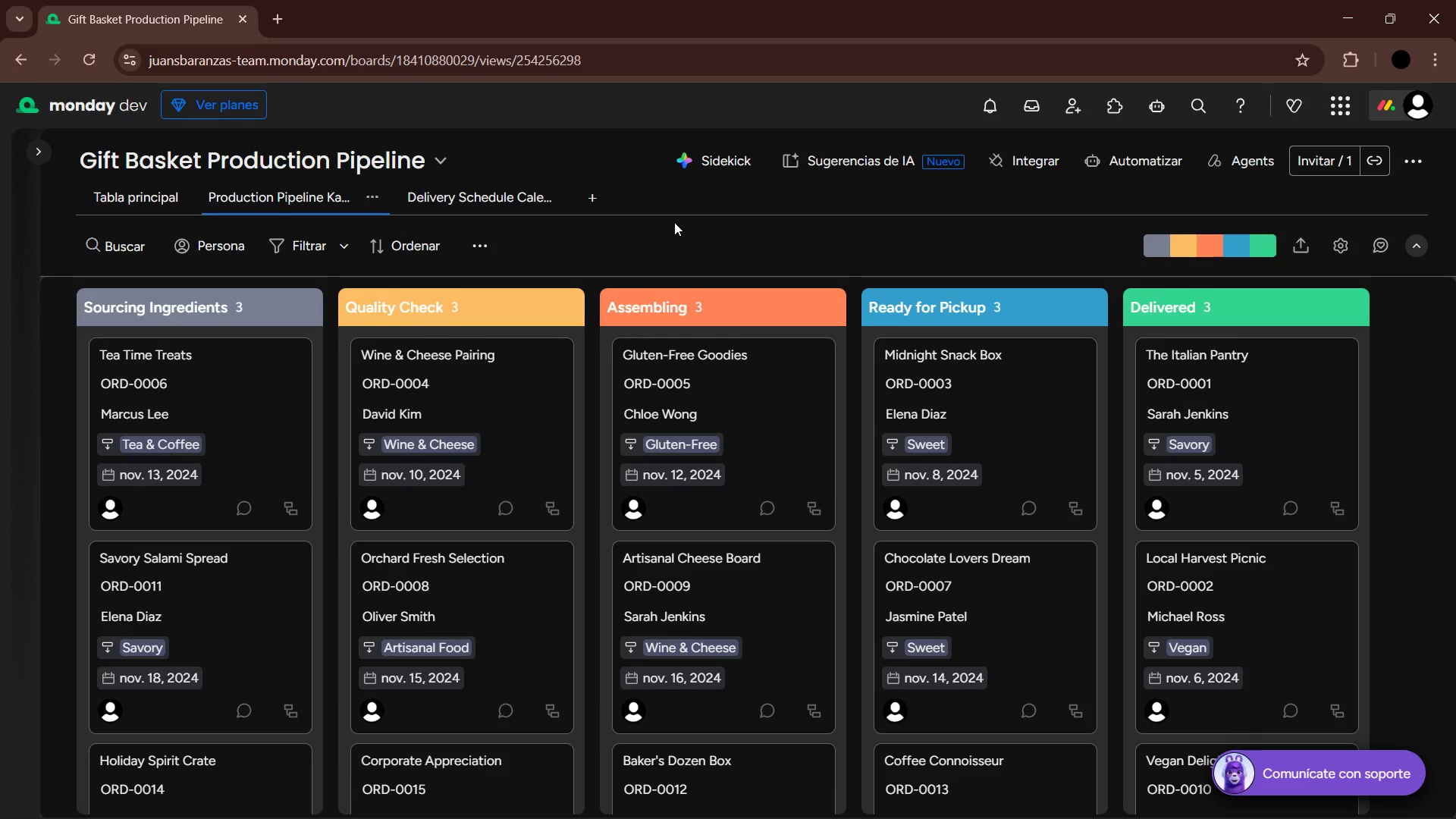 
wait(38.19)
 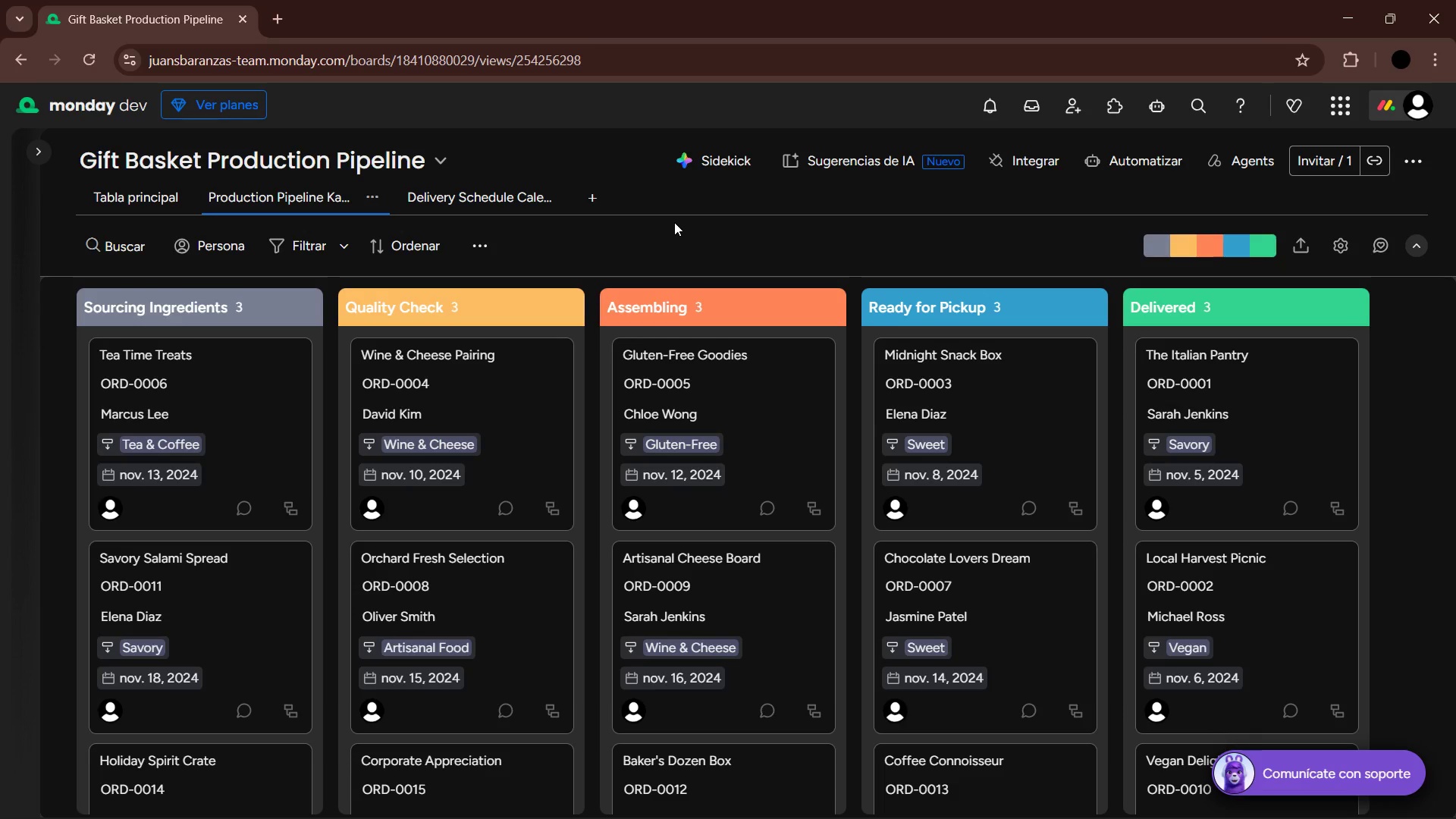 
scroll: coordinate [1229, 507], scroll_direction: up, amount: 5.0
 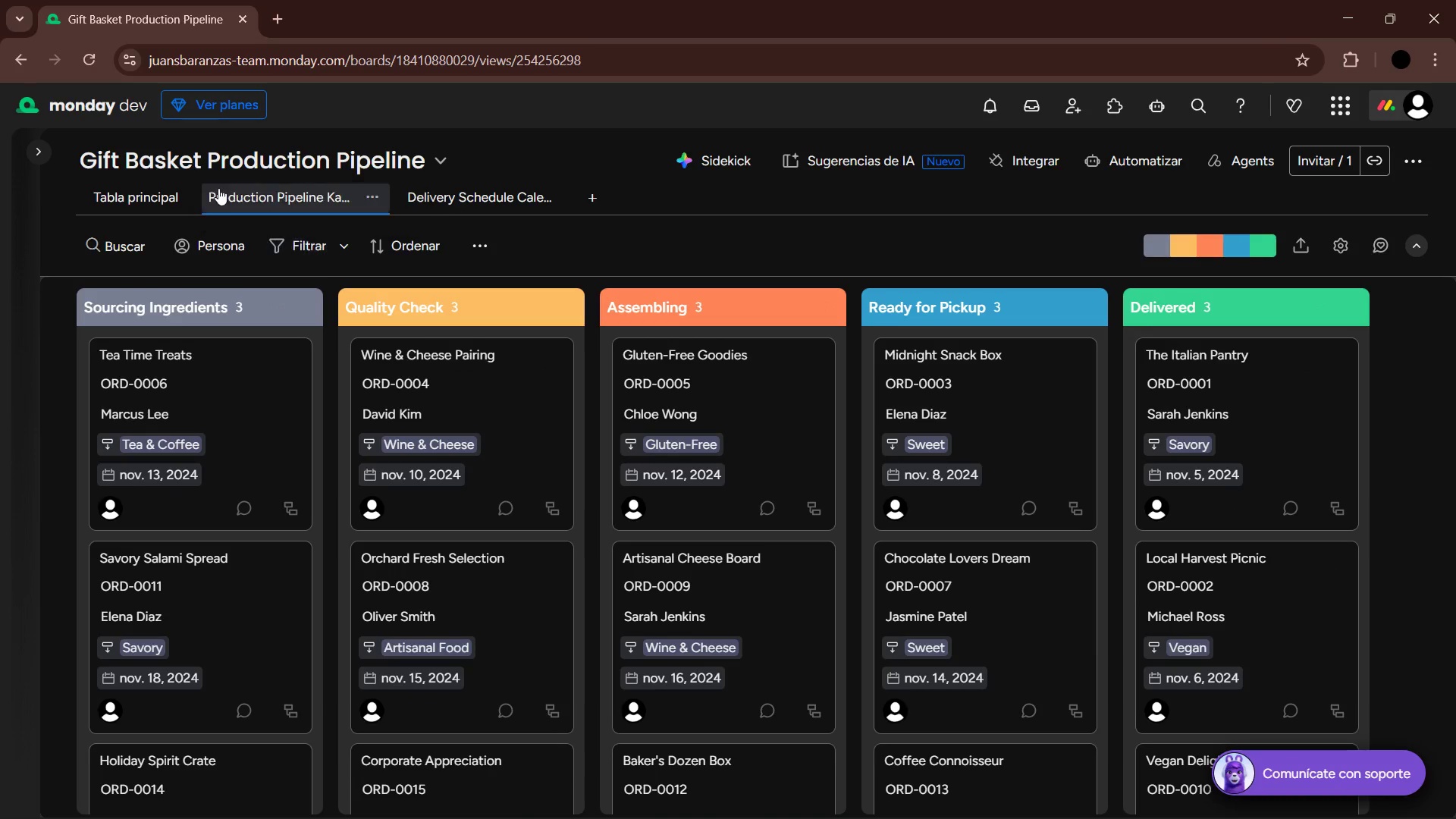 
left_click([195, 190])
 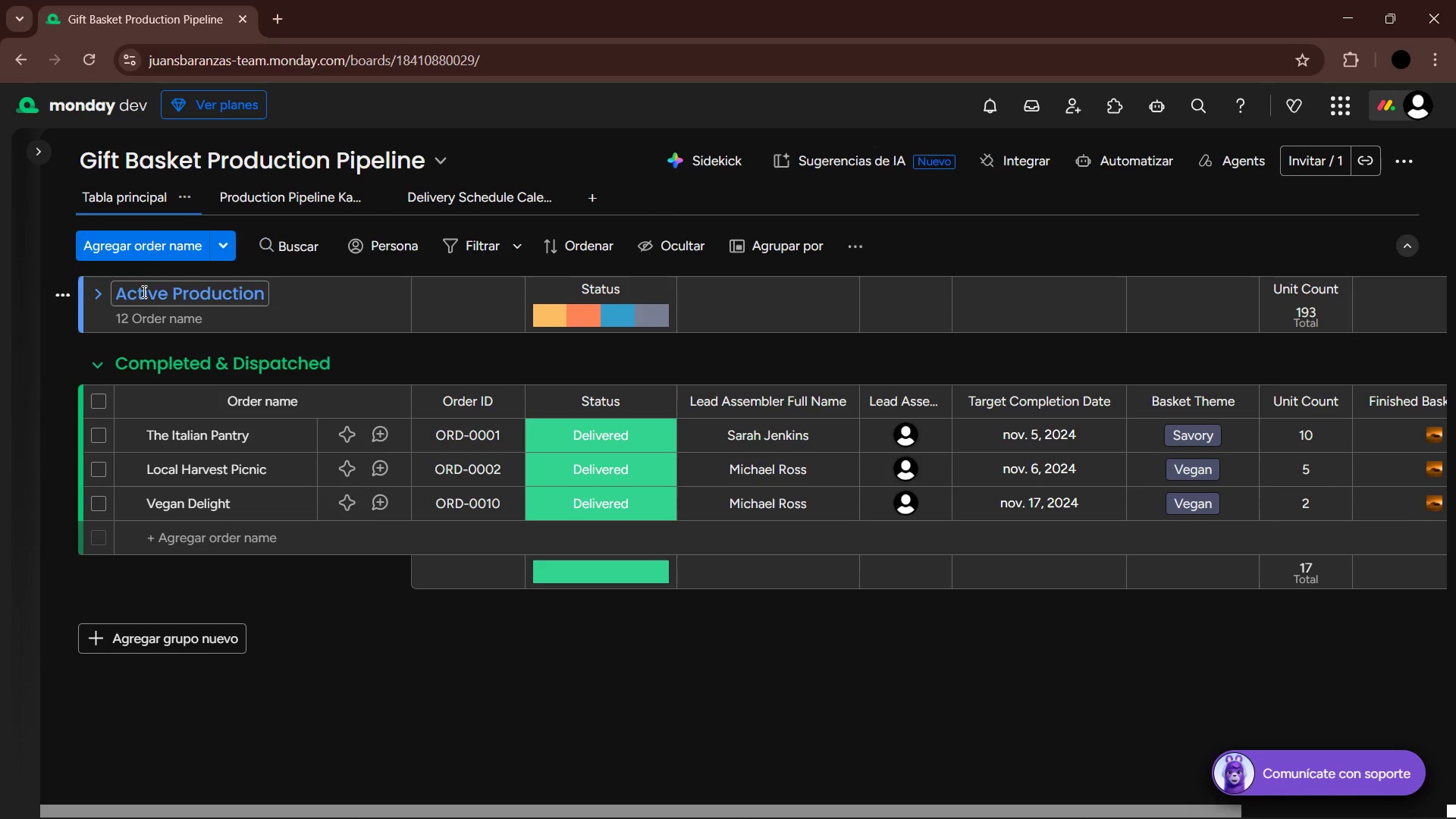 
left_click([93, 292])
 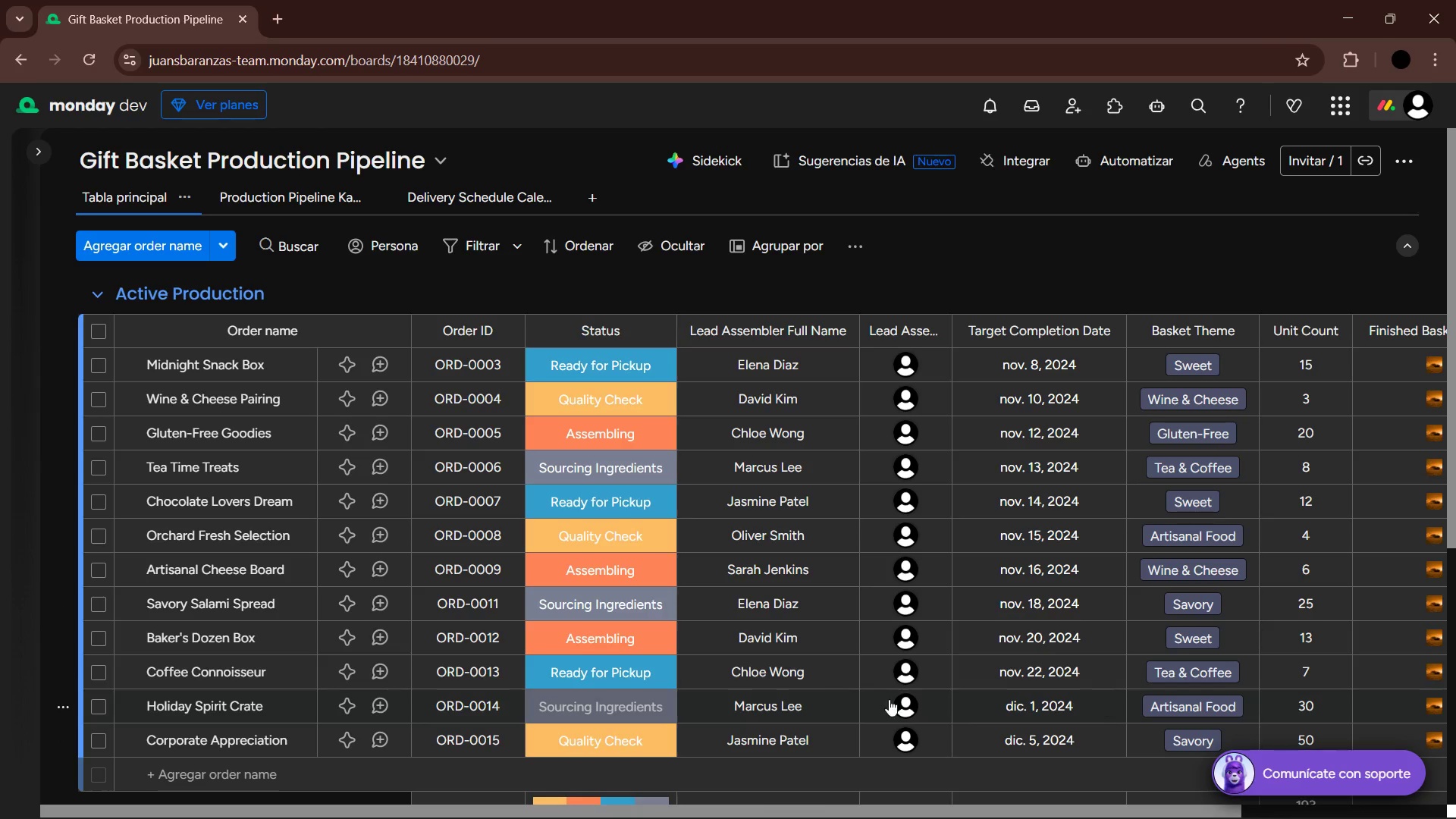 
left_click([1129, 158])
 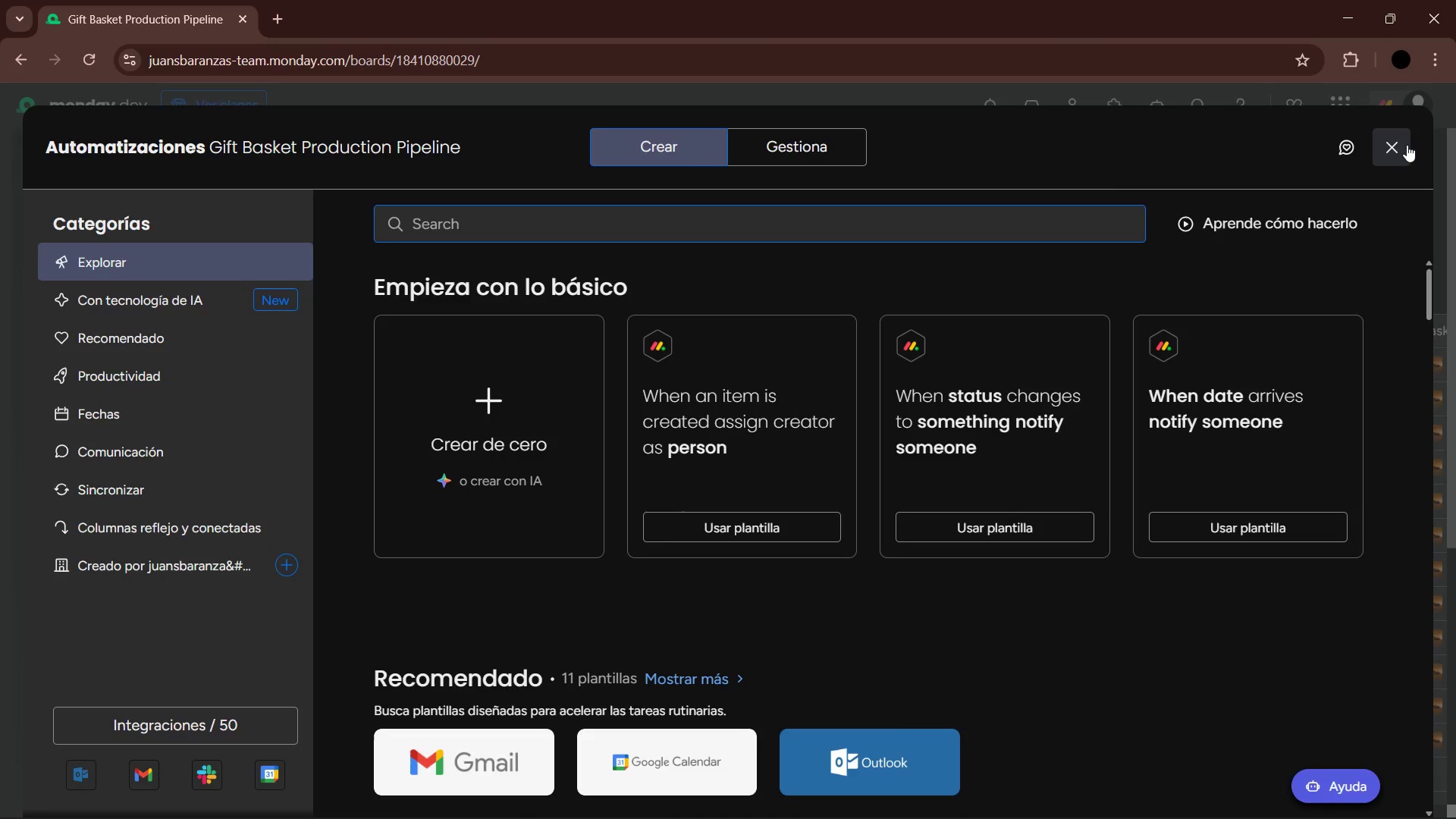 
left_click([320, 192])
 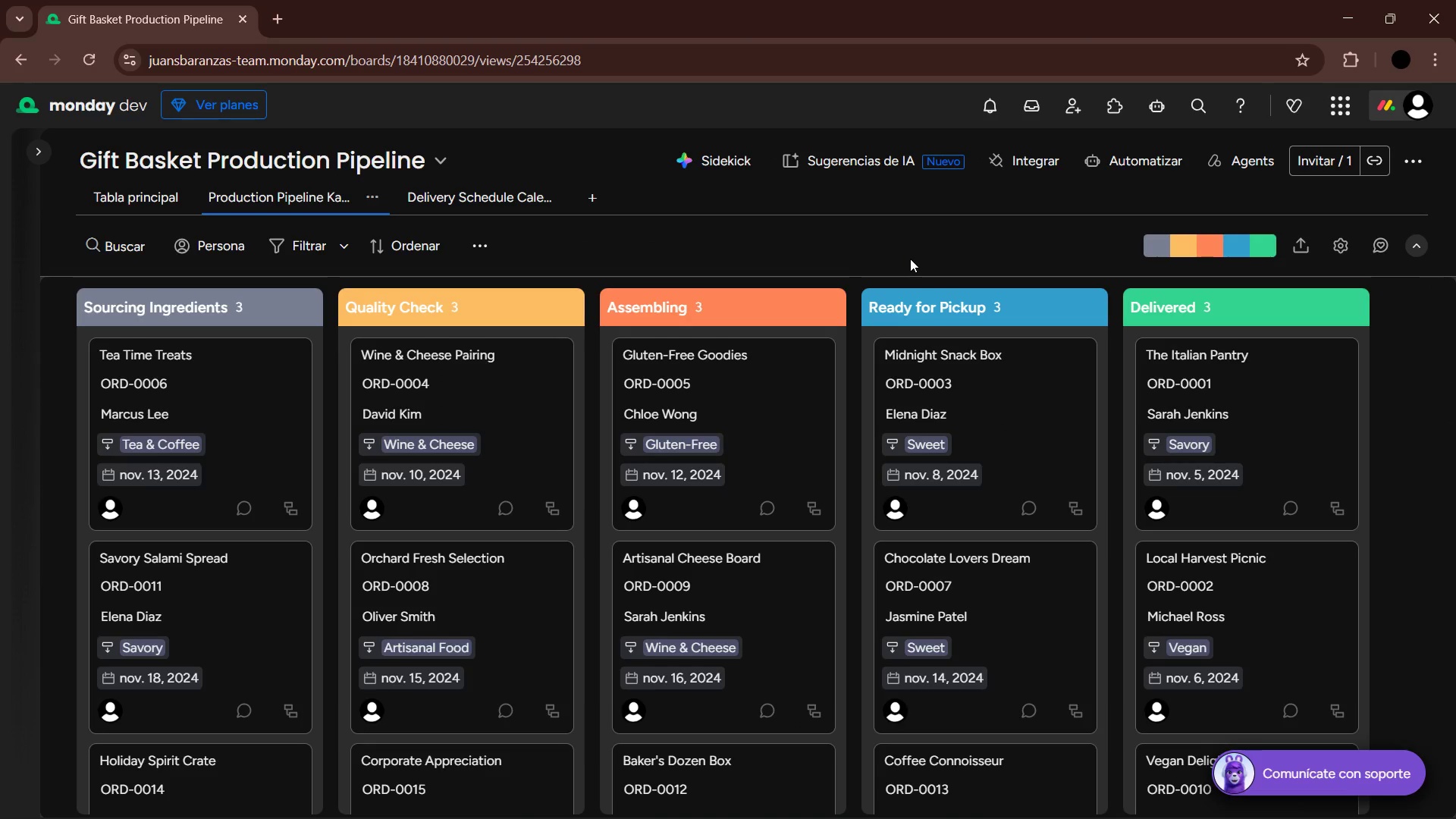 
key(PrintScreen)
 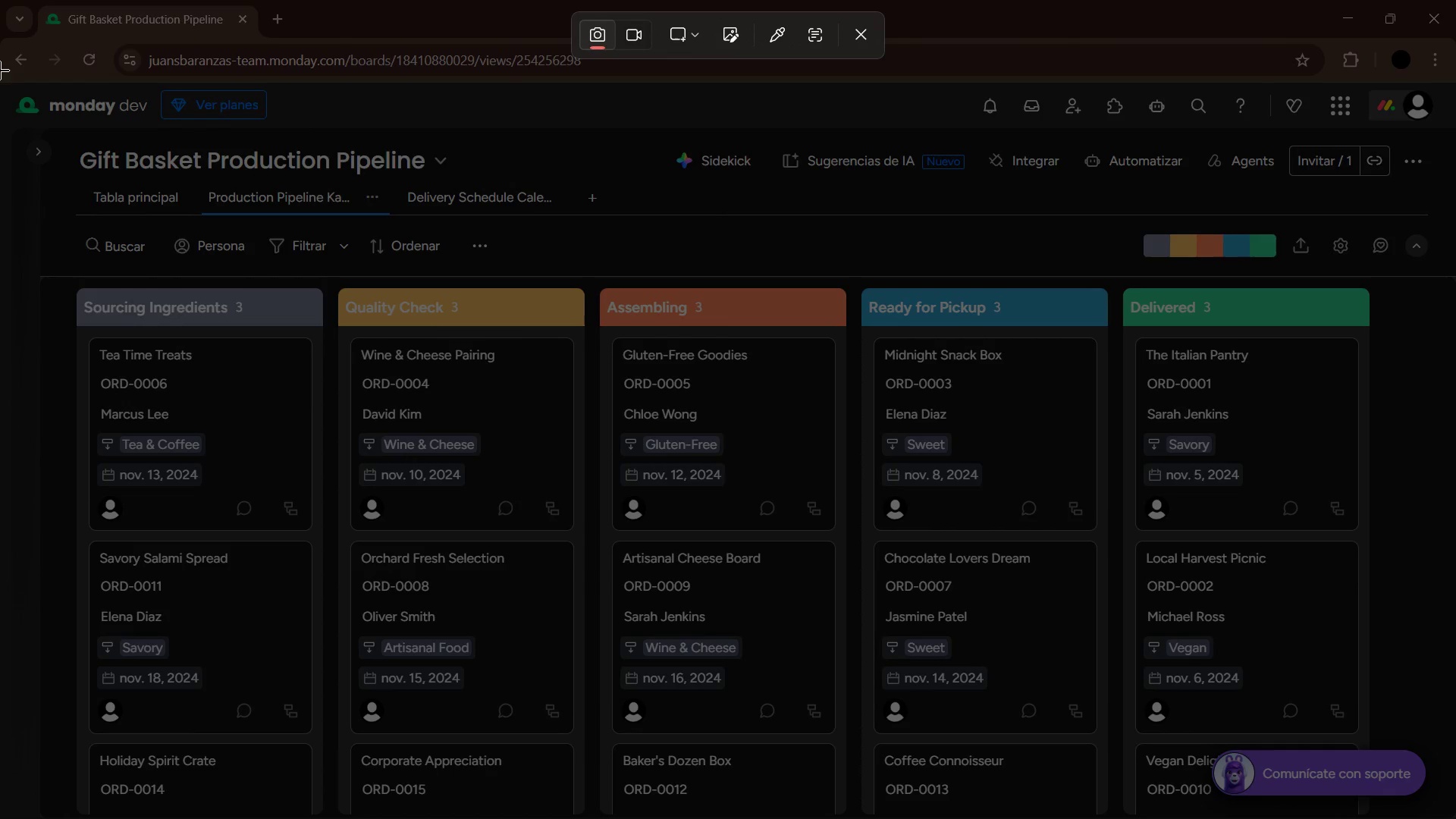 
left_click_drag(start_coordinate=[0, 82], to_coordinate=[1455, 818])
 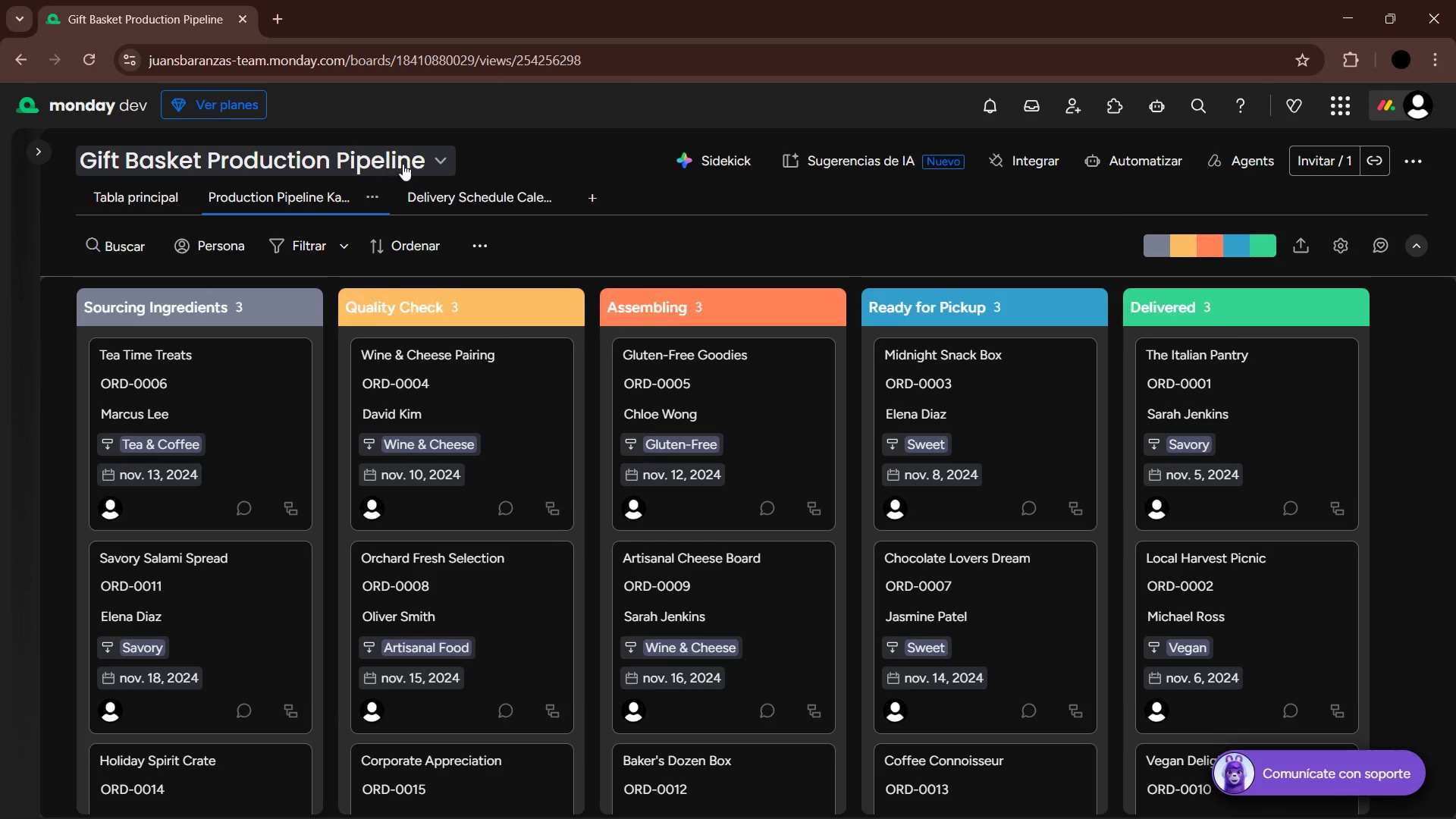 
left_click([447, 190])
 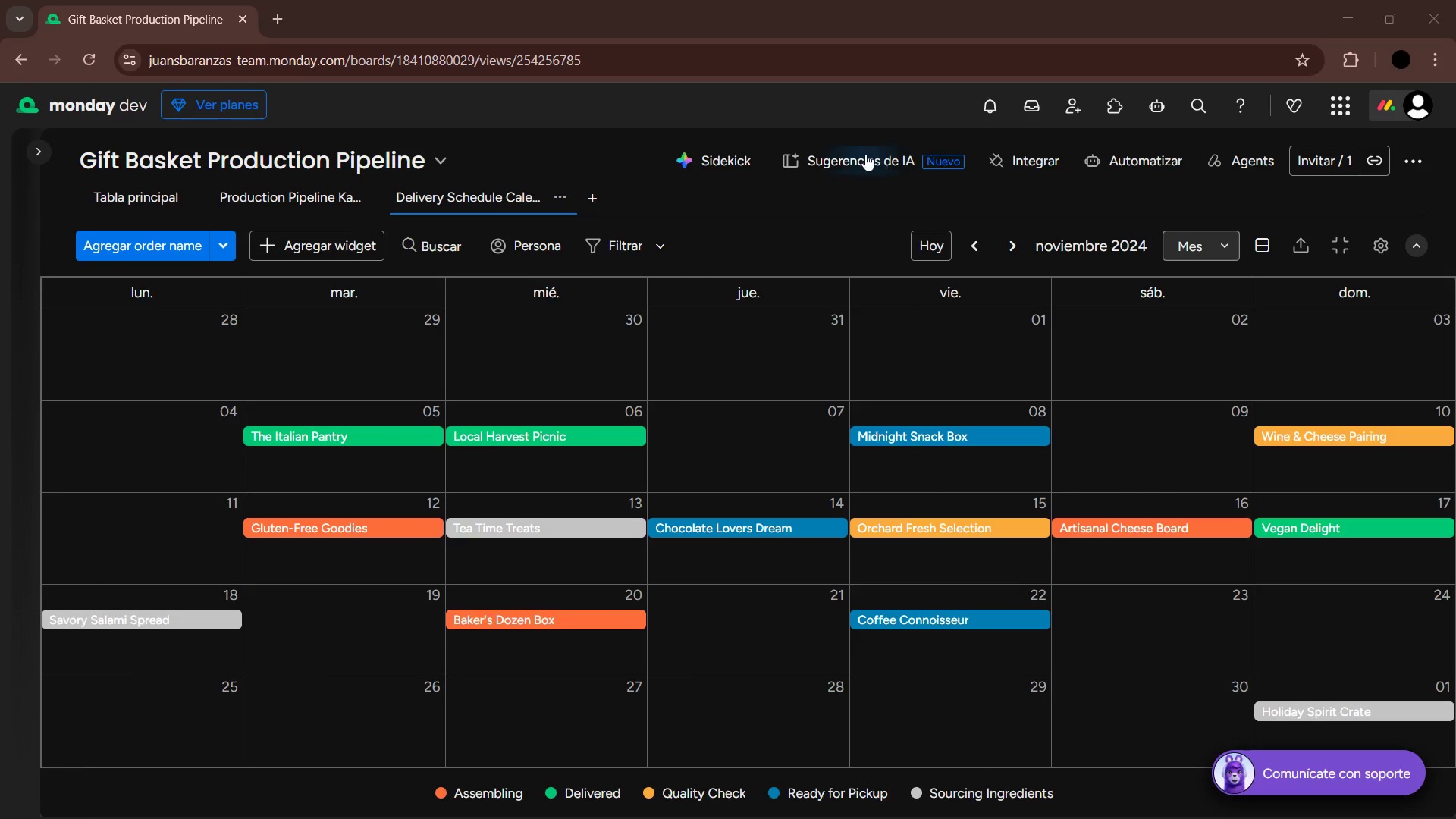 
key(PrintScreen)
 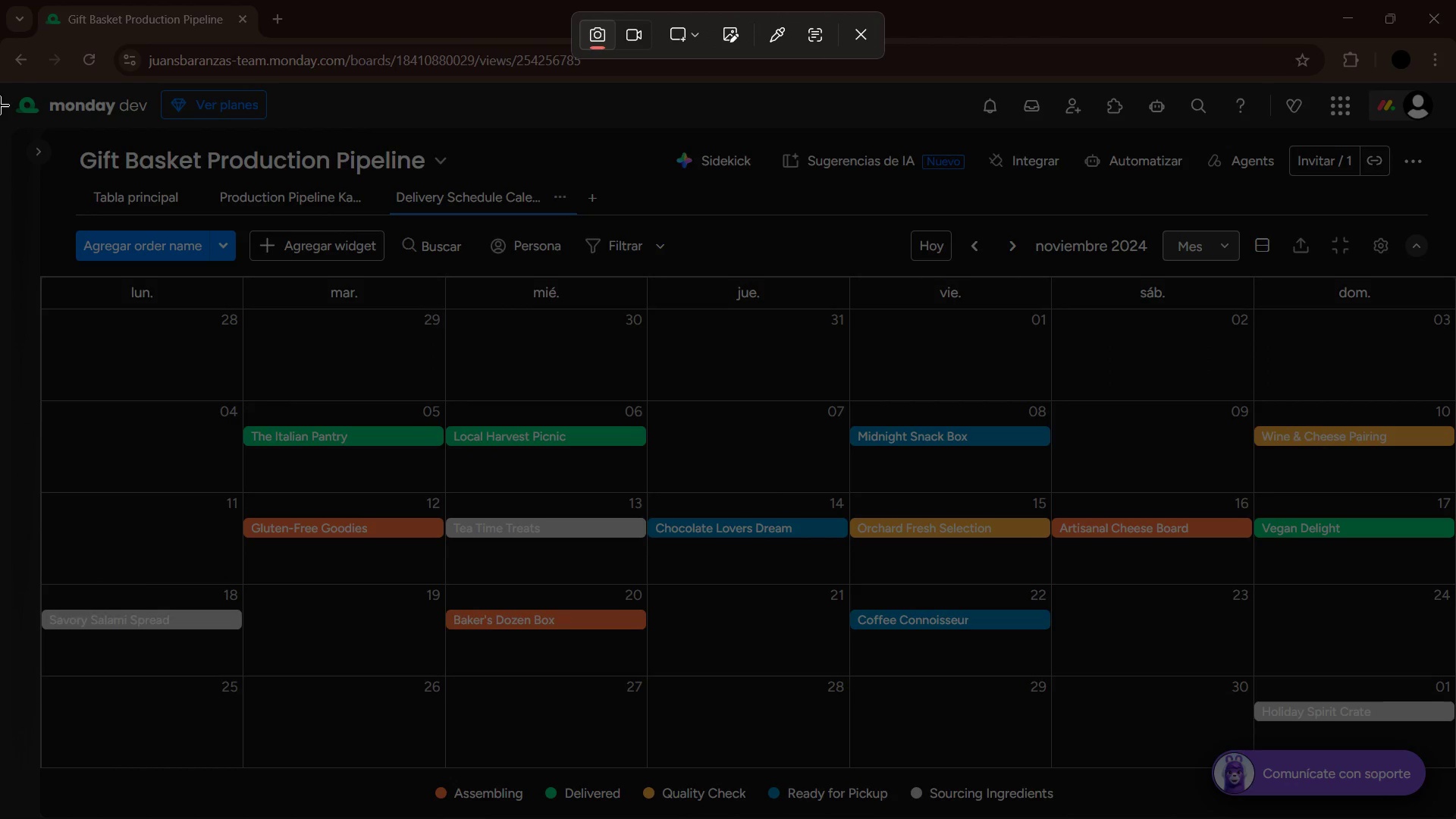 
left_click_drag(start_coordinate=[0, 89], to_coordinate=[1455, 818])
 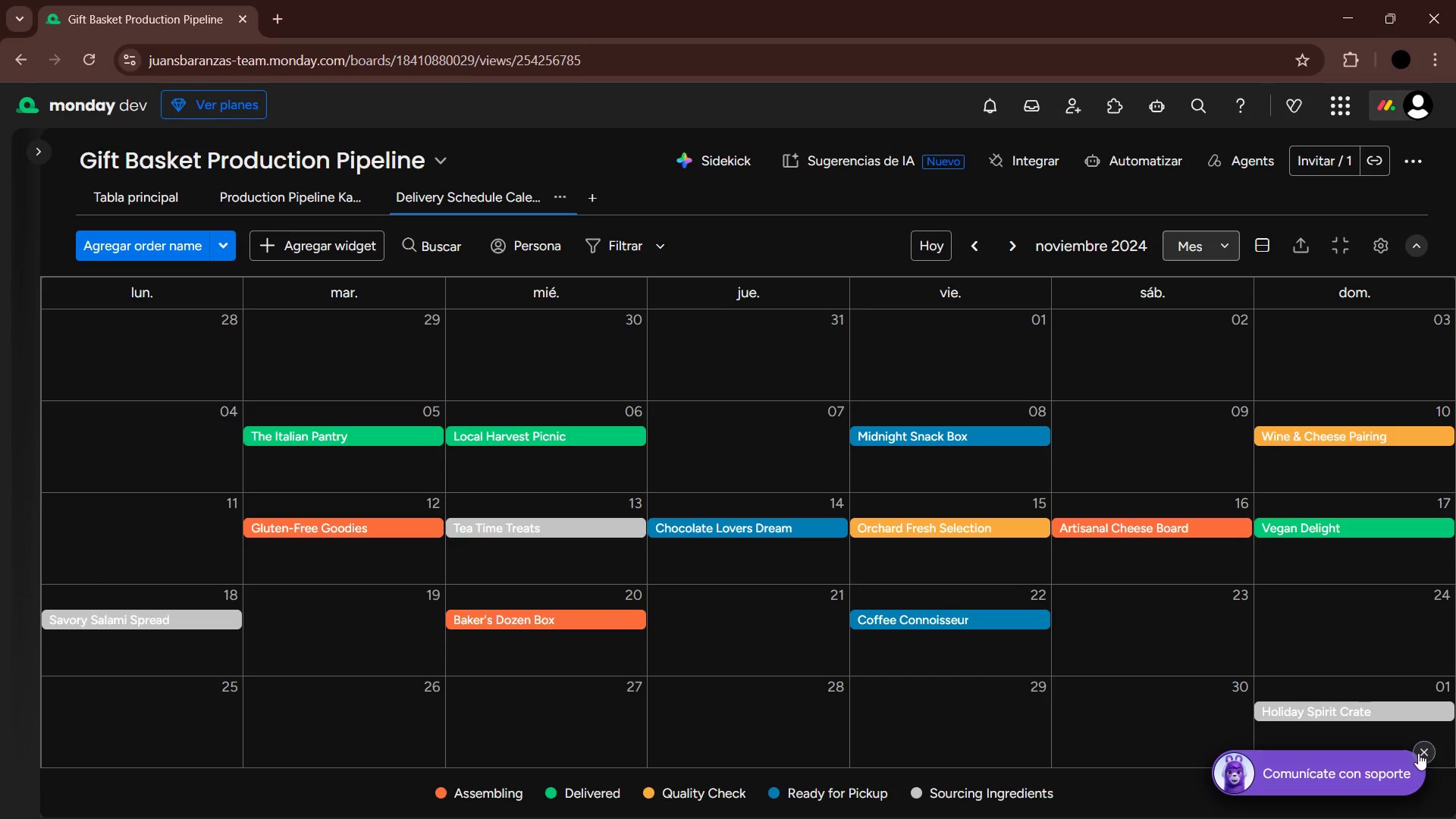 
left_click([1424, 758])
 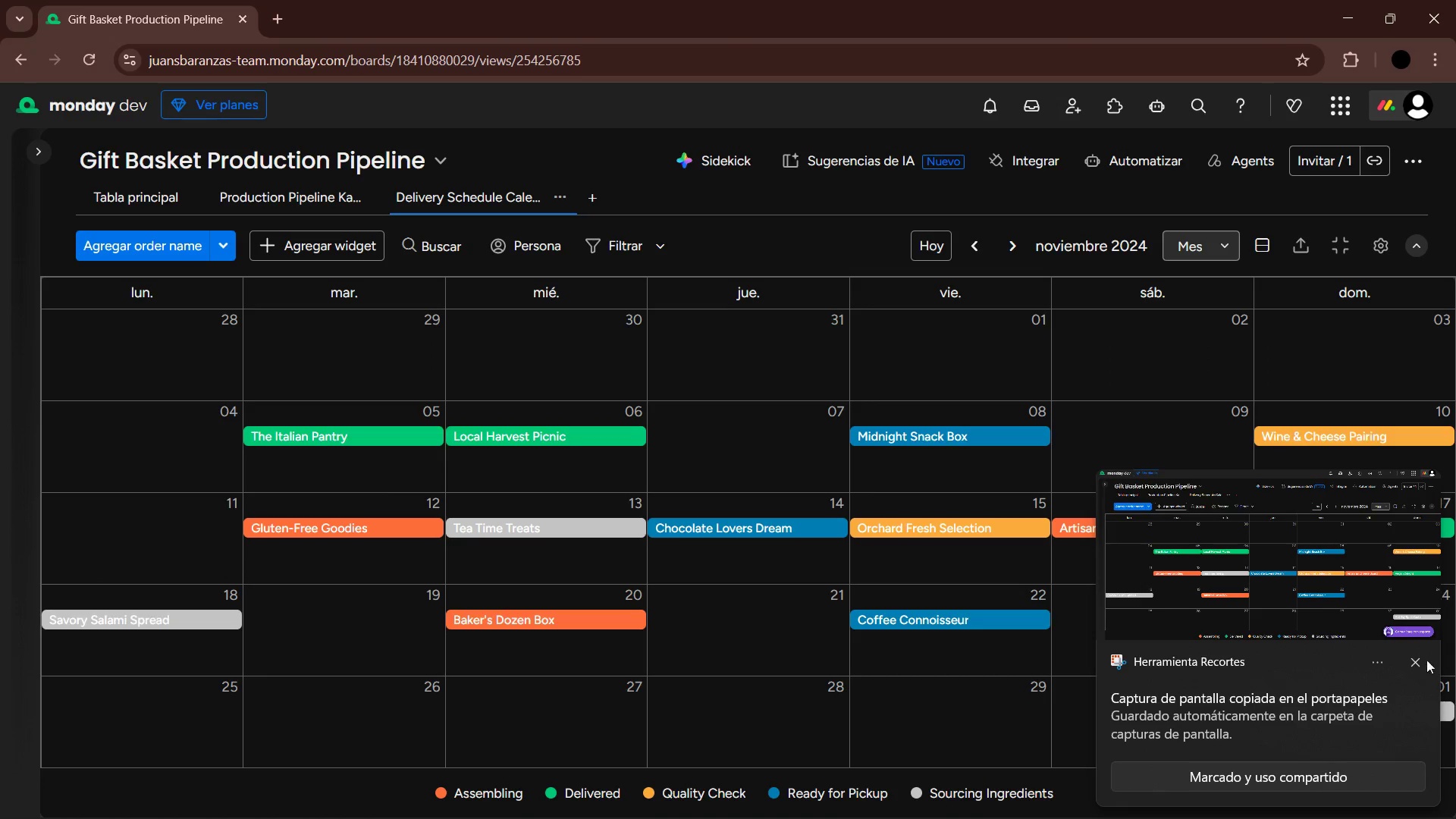 
left_click([1415, 661])
 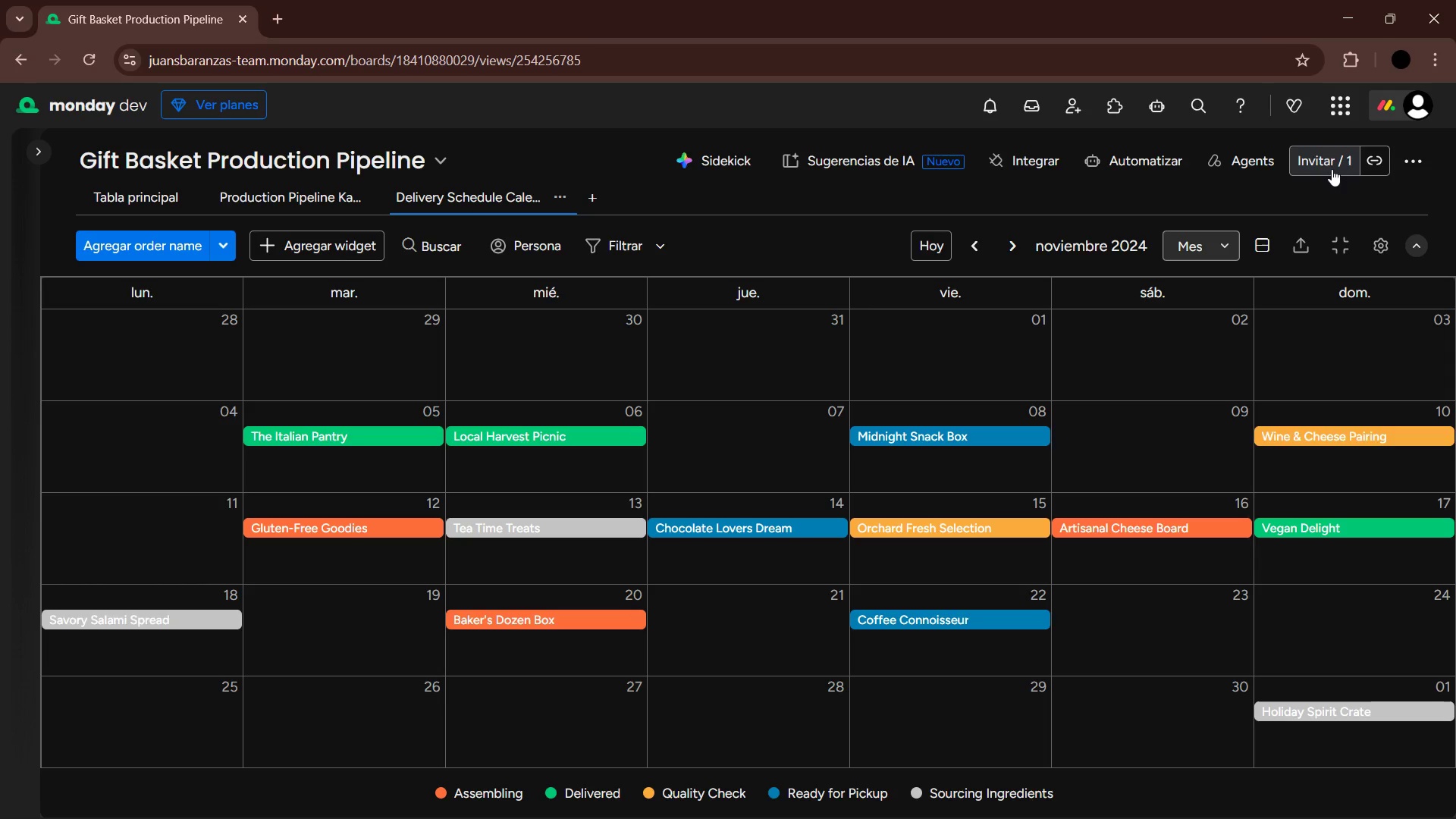 
left_click([1172, 164])
 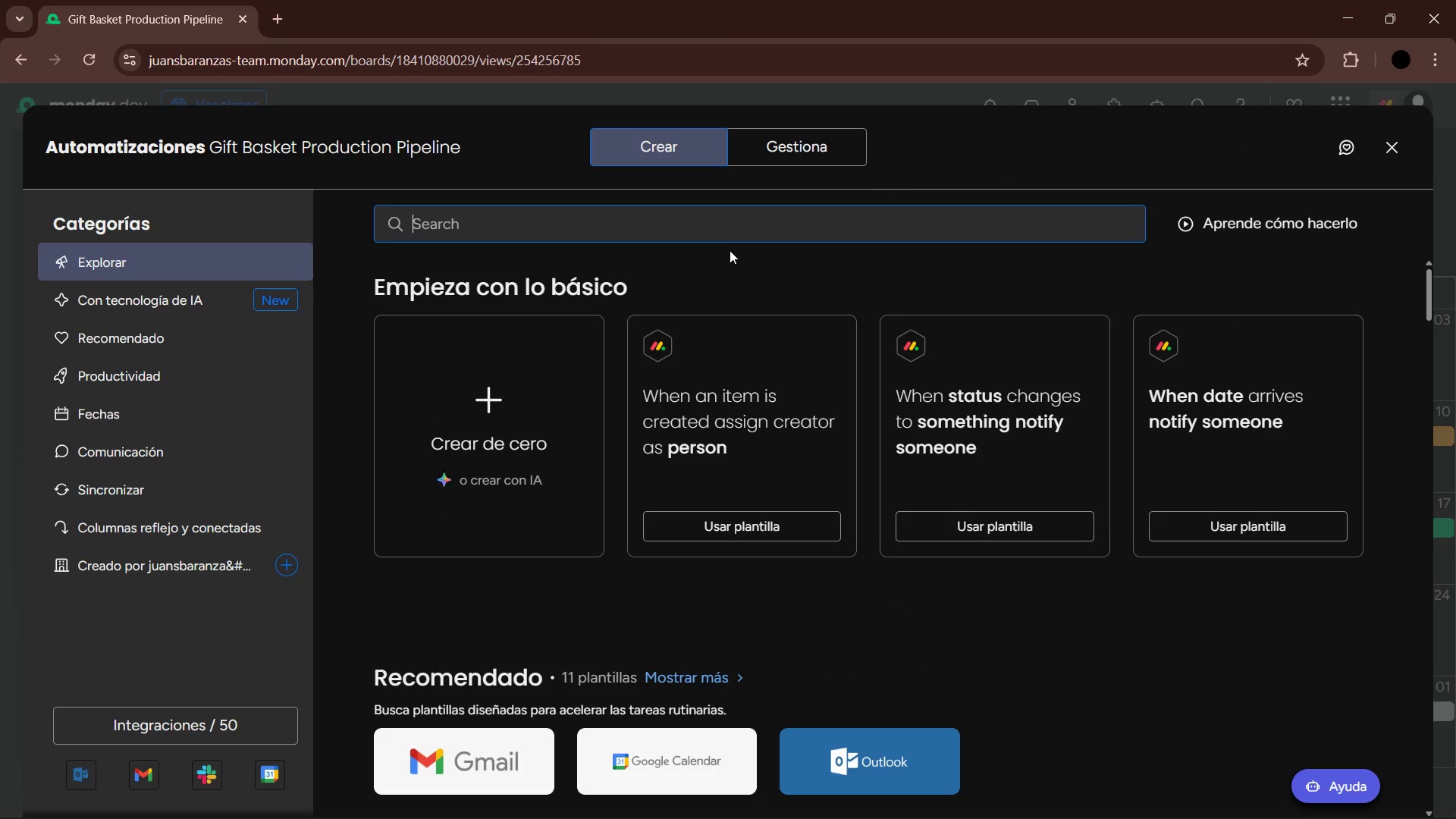 
left_click([494, 413])
 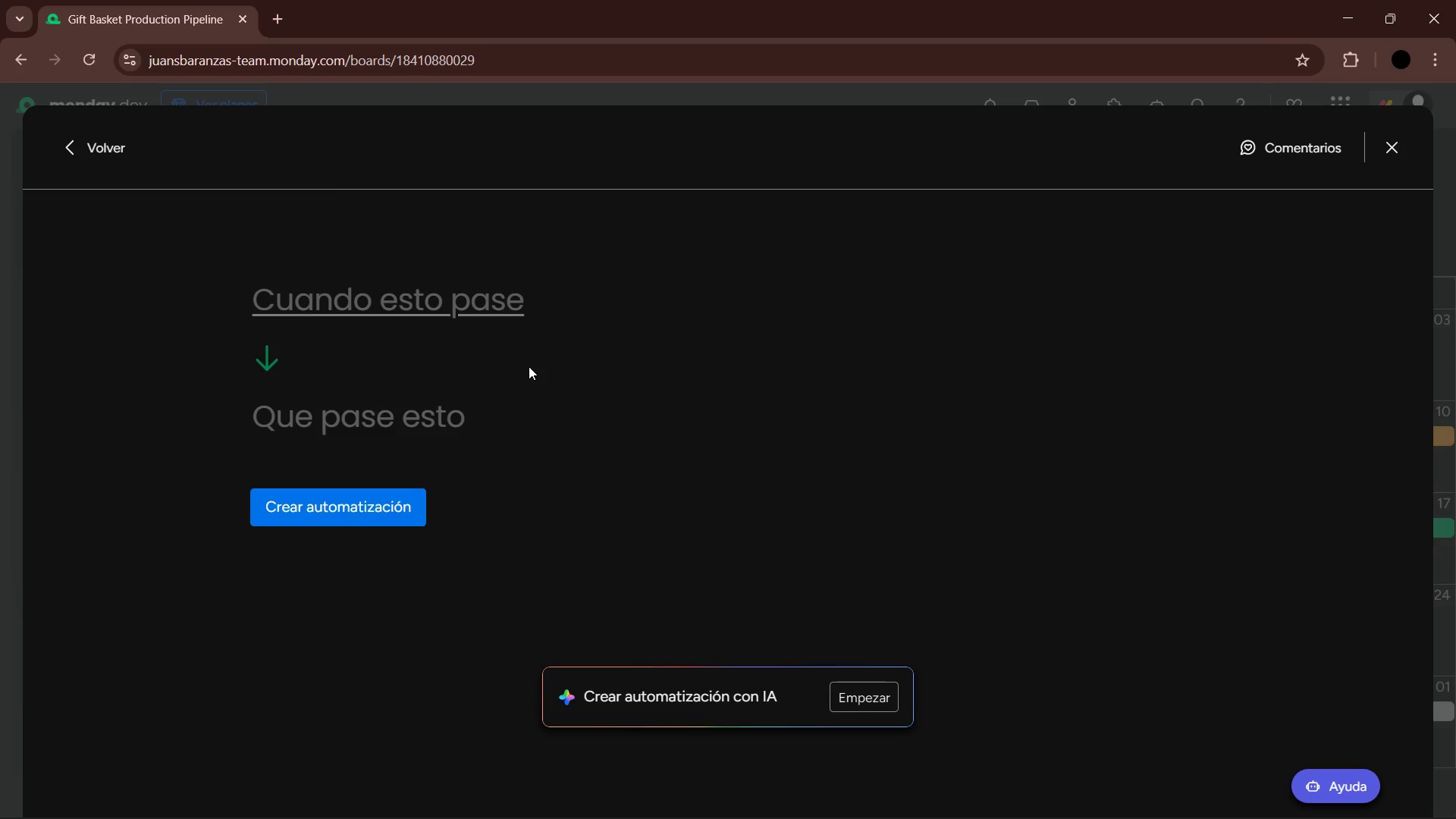 
wait(24.83)
 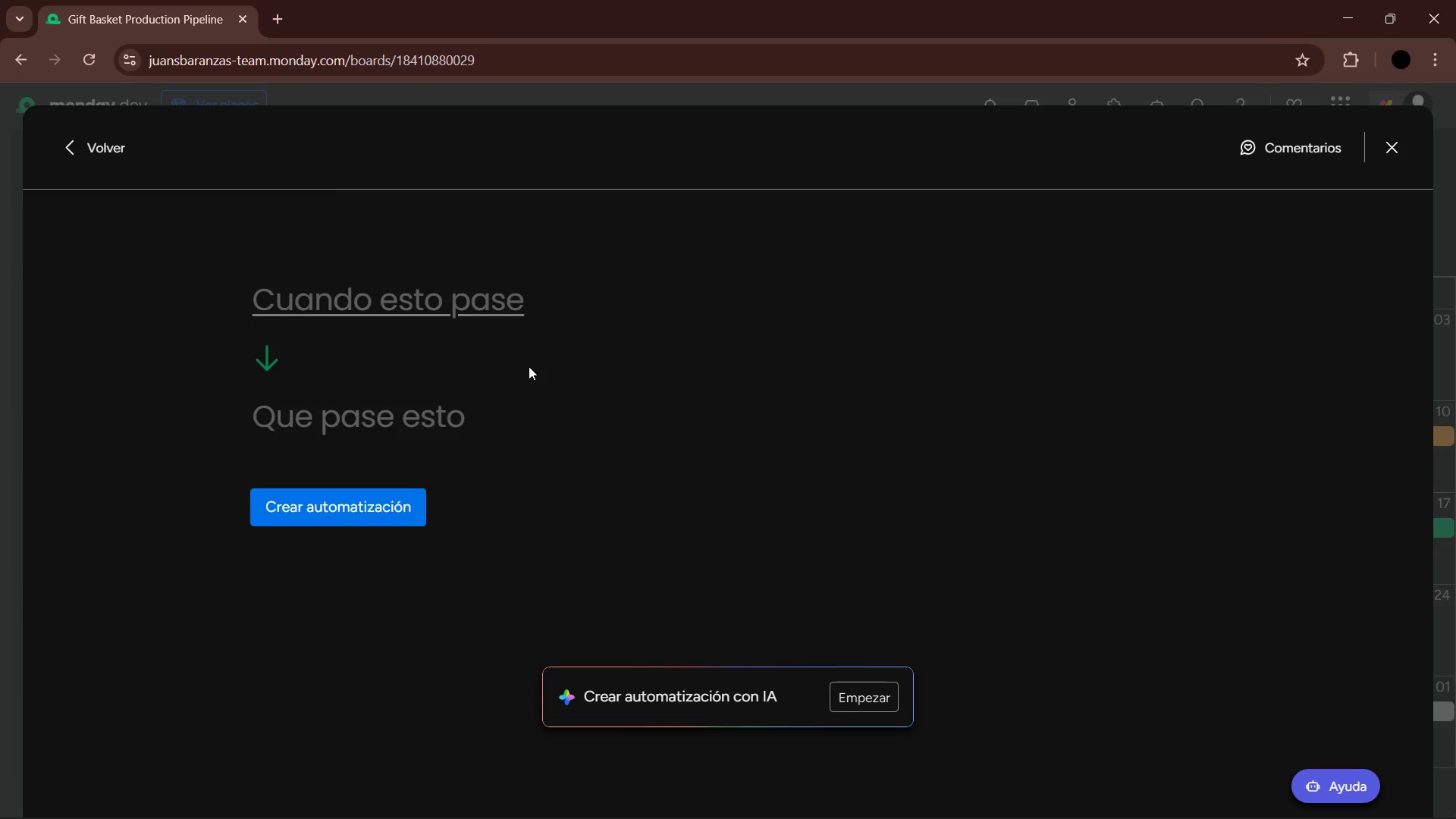 
left_click([1392, 157])
 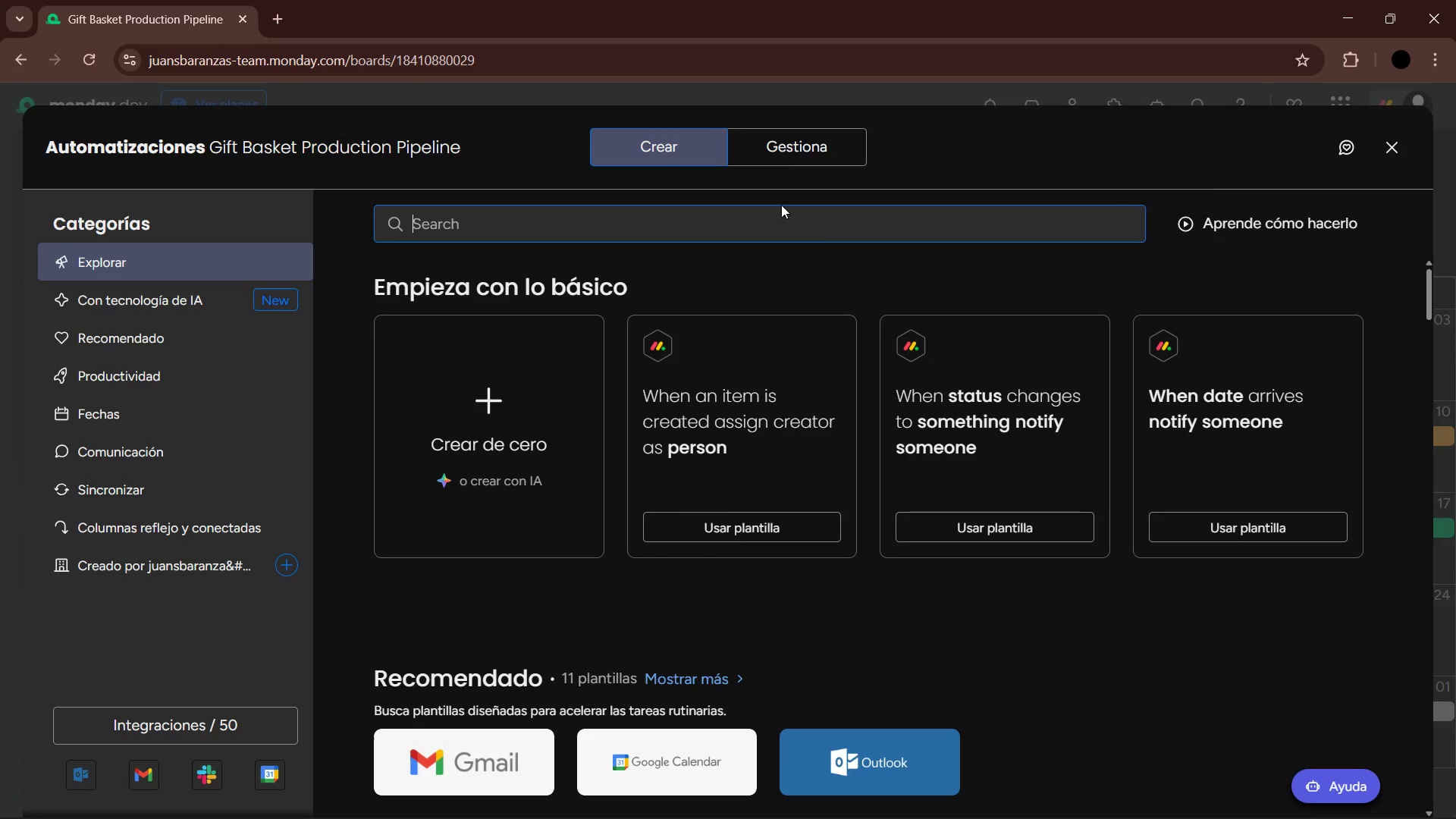 
left_click([799, 146])
 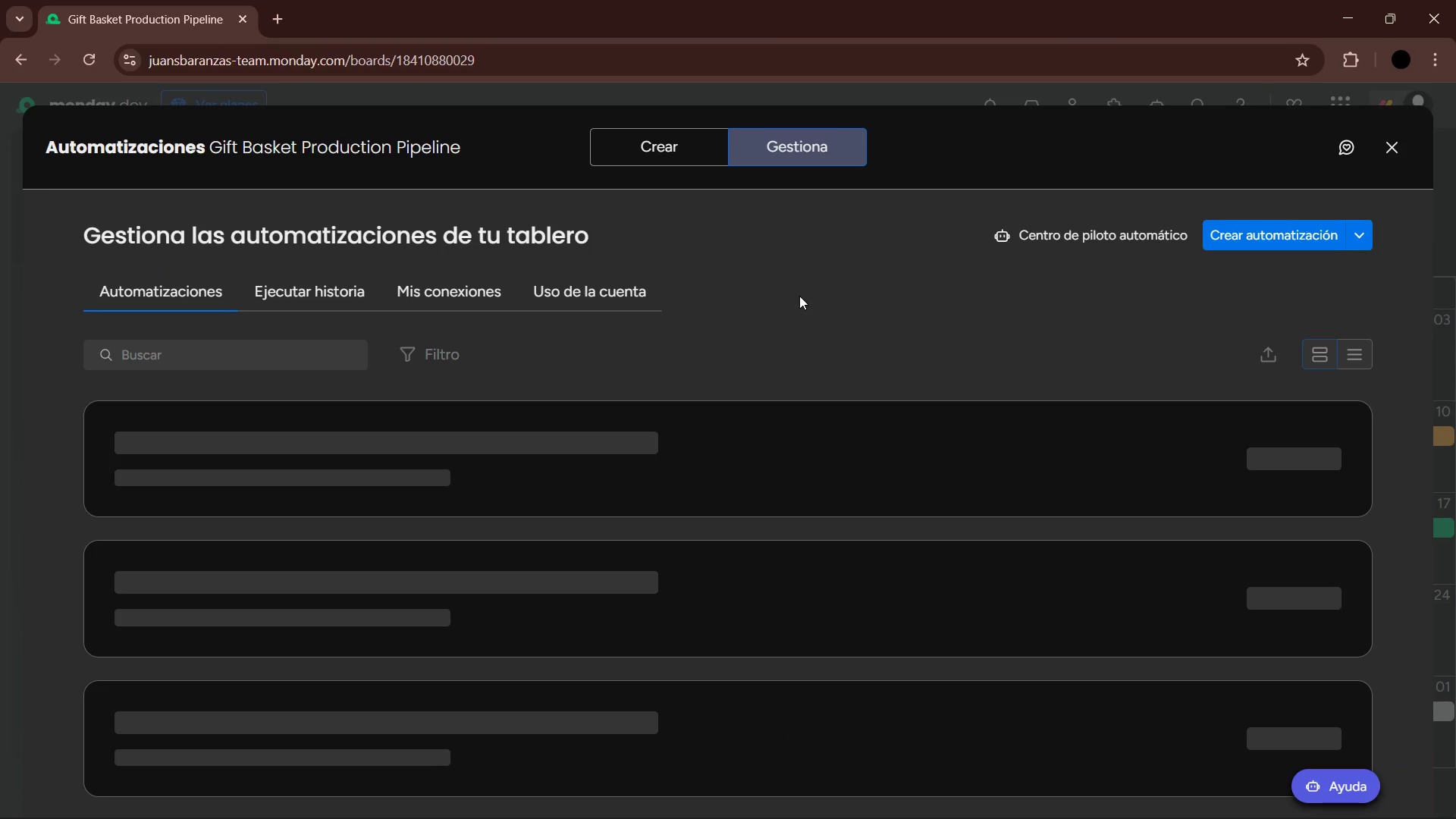 
scroll: coordinate [807, 325], scroll_direction: down, amount: 5.0
 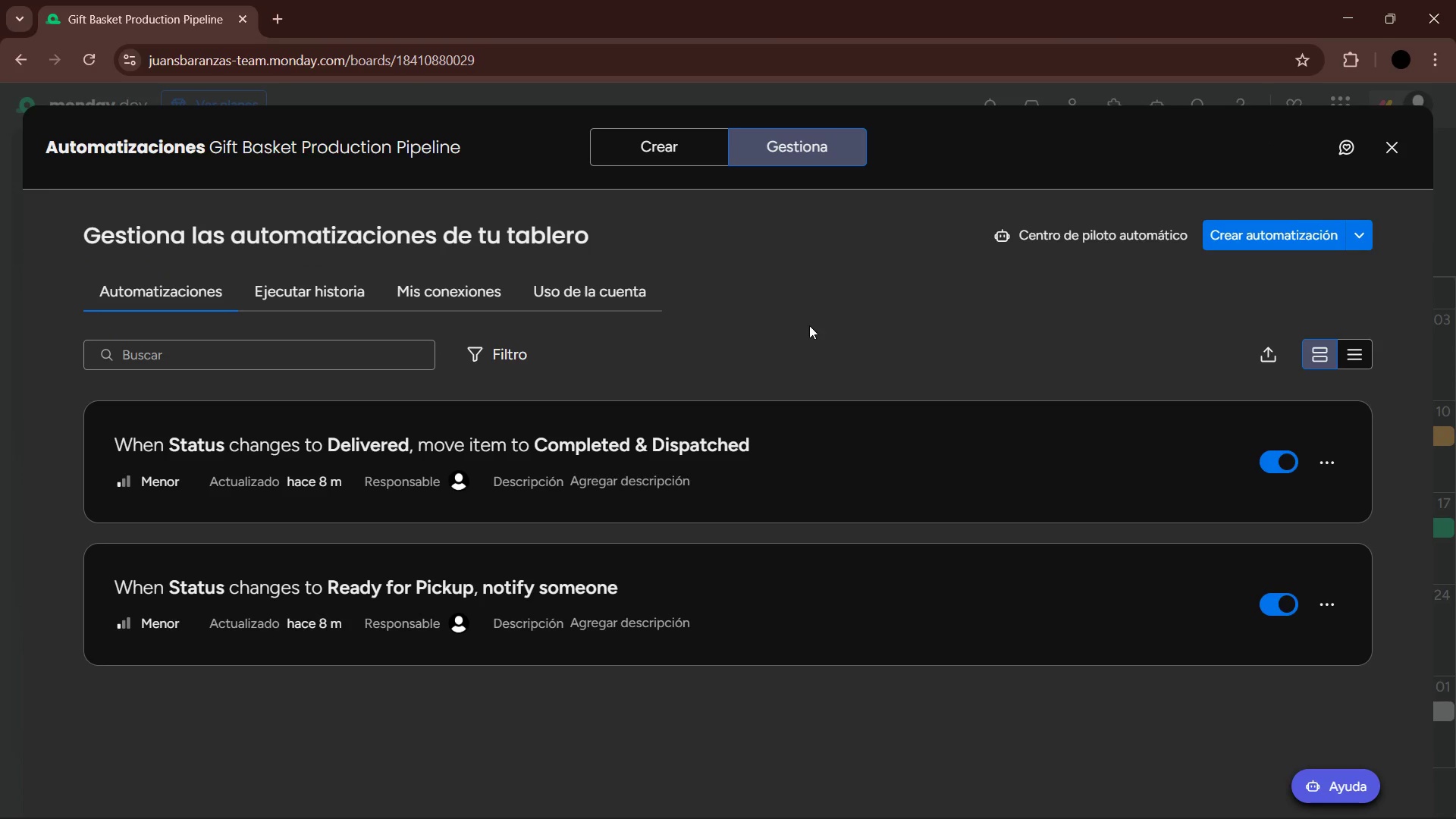 
key(PrintScreen)
 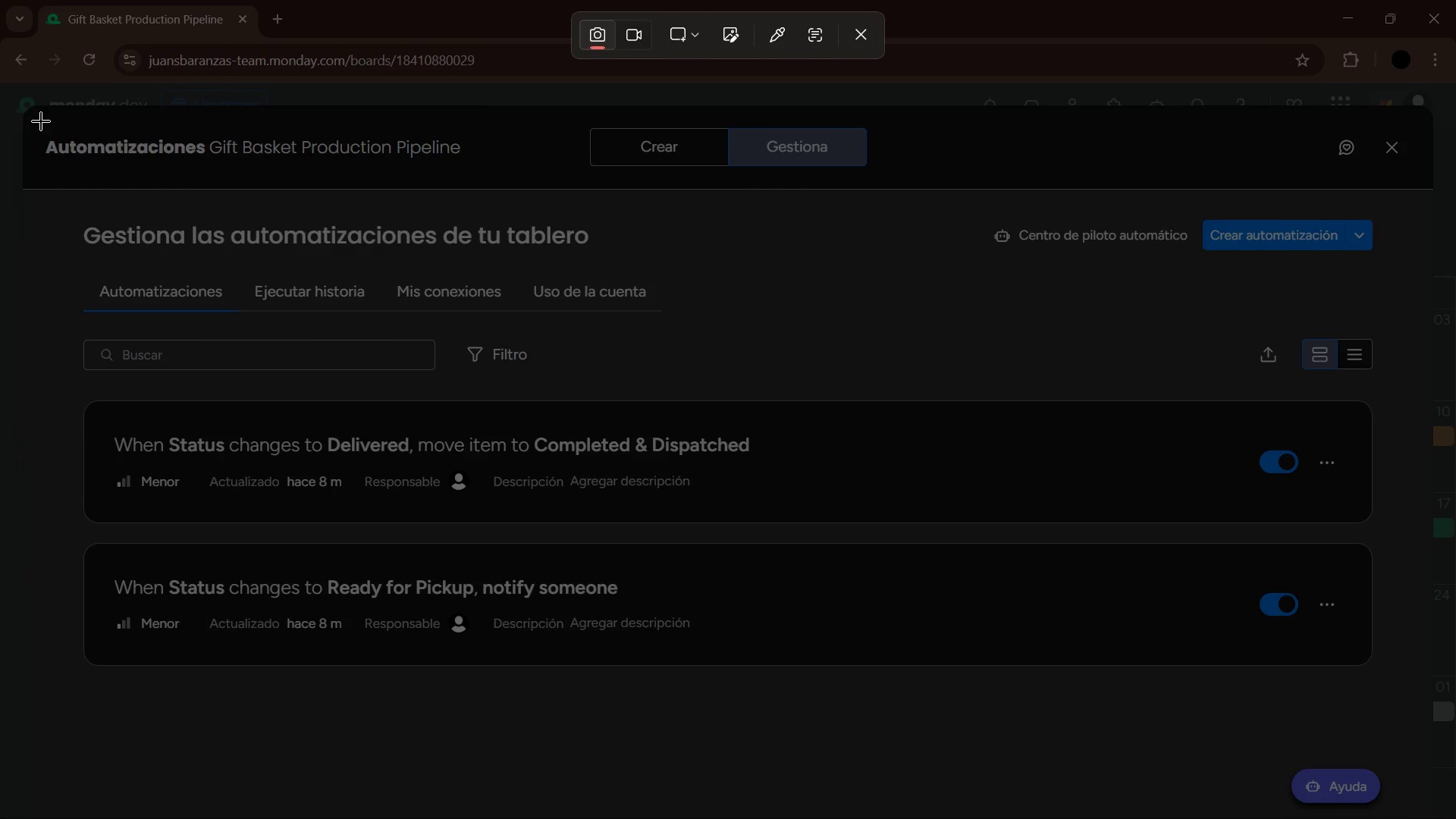 
left_click_drag(start_coordinate=[0, 101], to_coordinate=[1455, 818])
 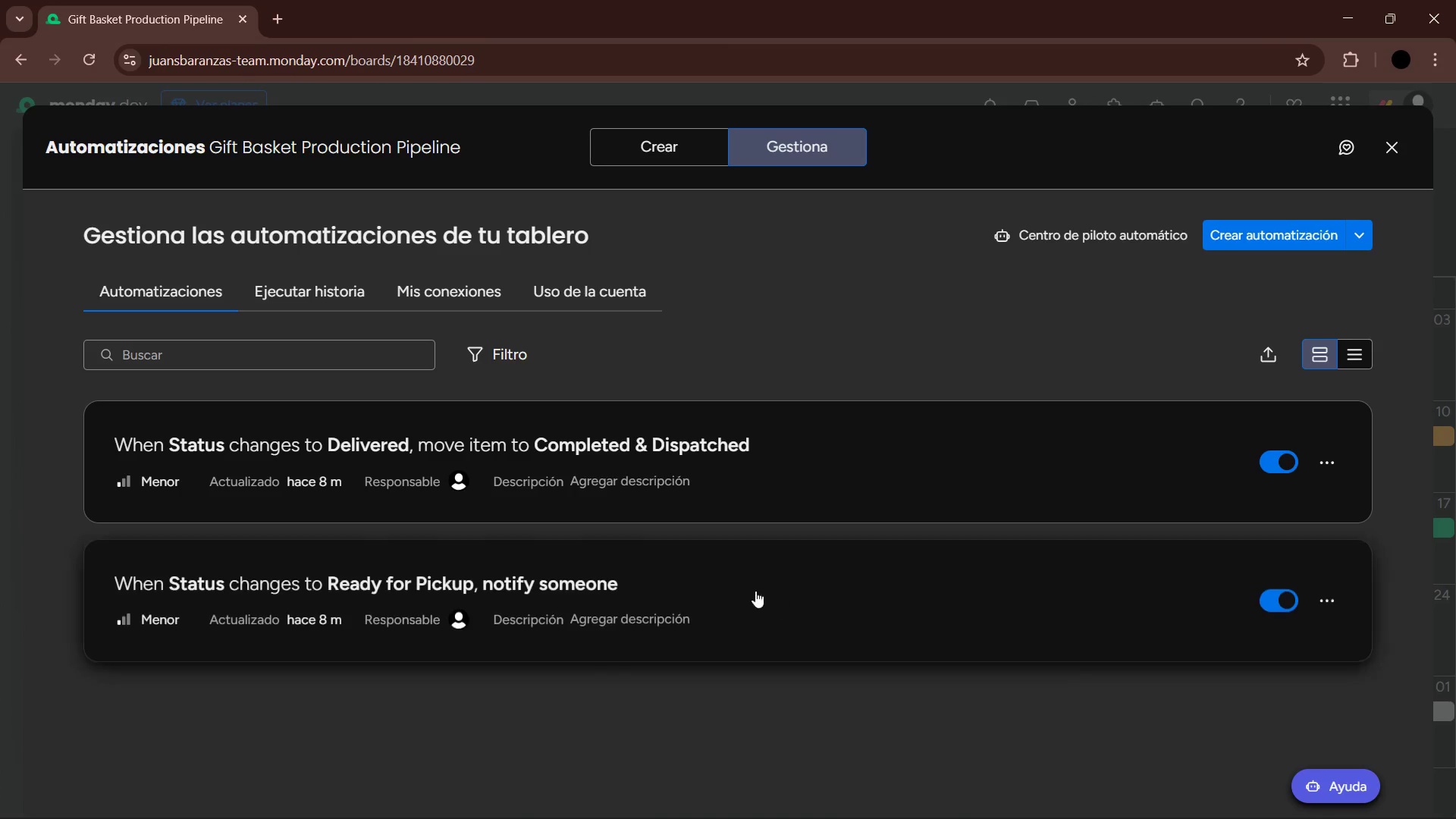 
left_click([721, 585])
 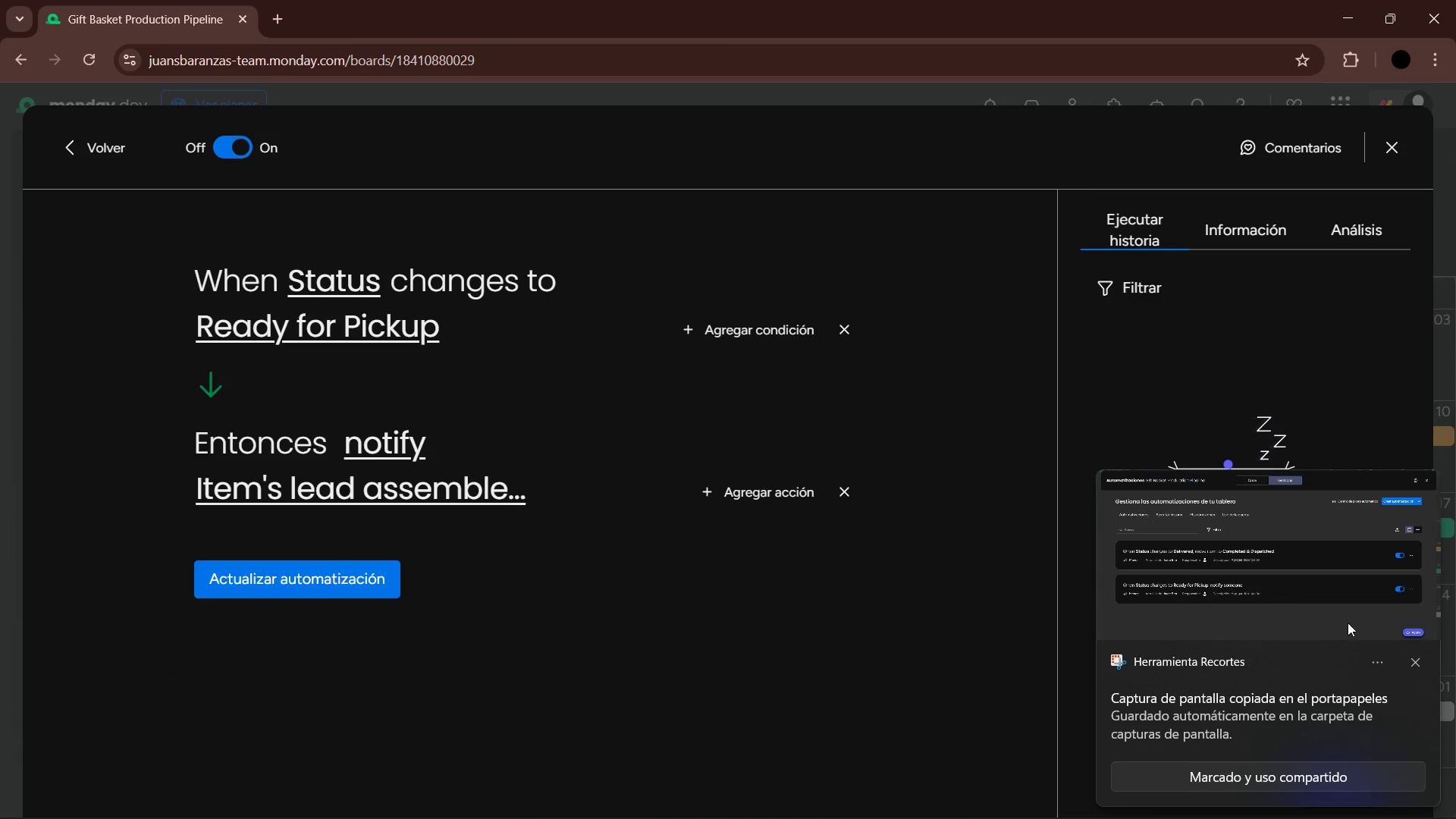 
left_click([1411, 664])
 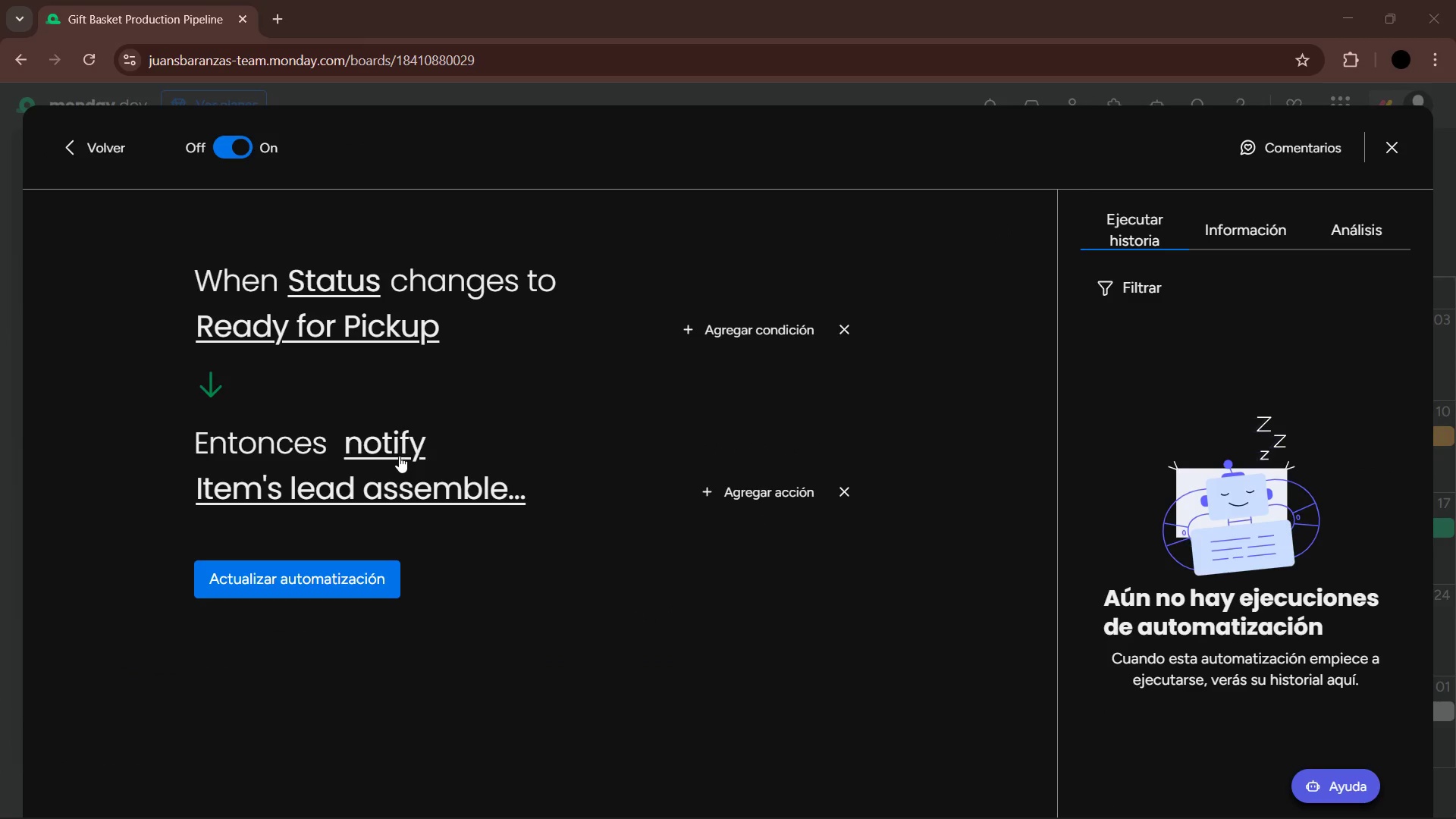 
left_click([401, 450])
 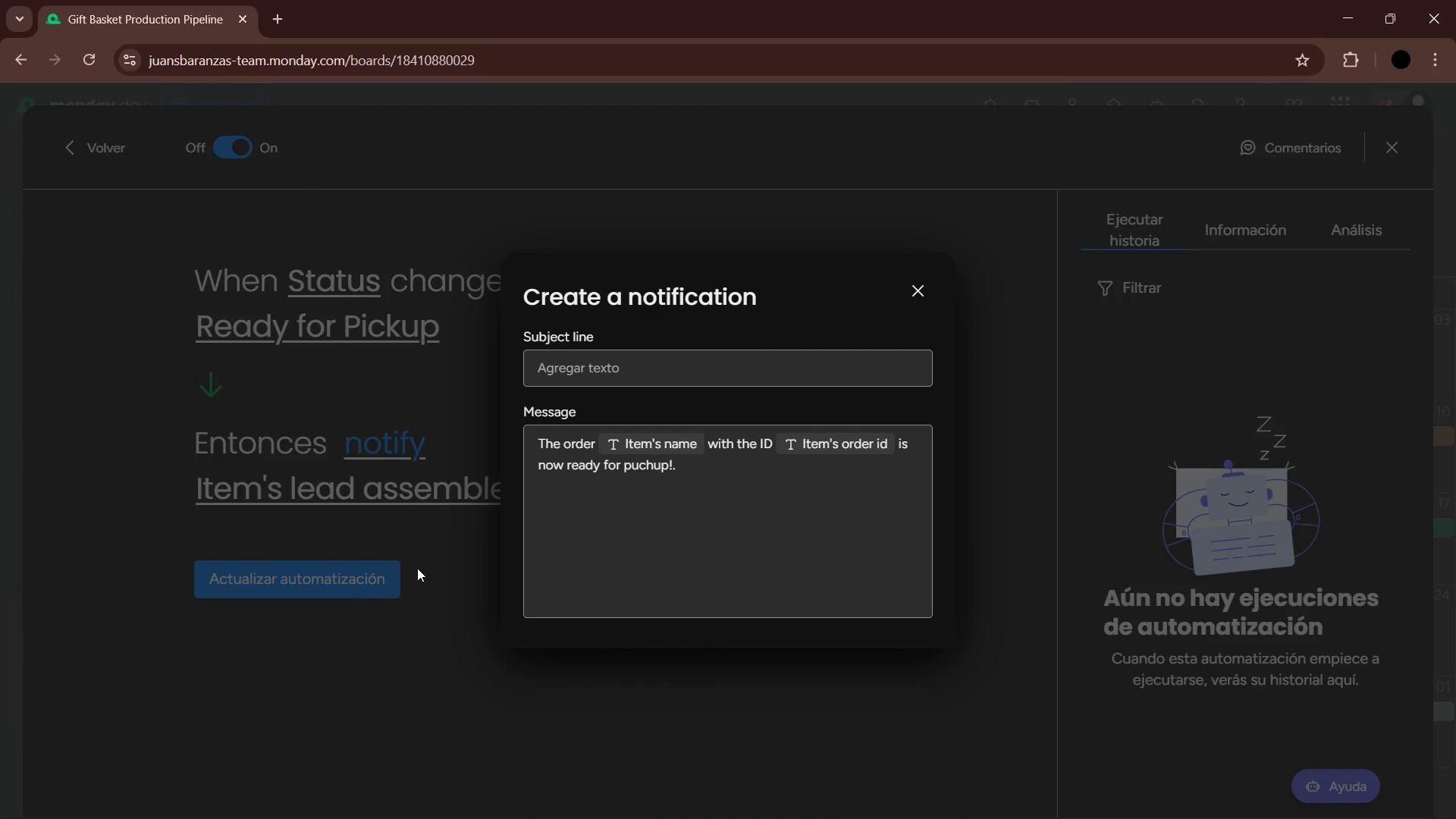 
key(PrintScreen)
 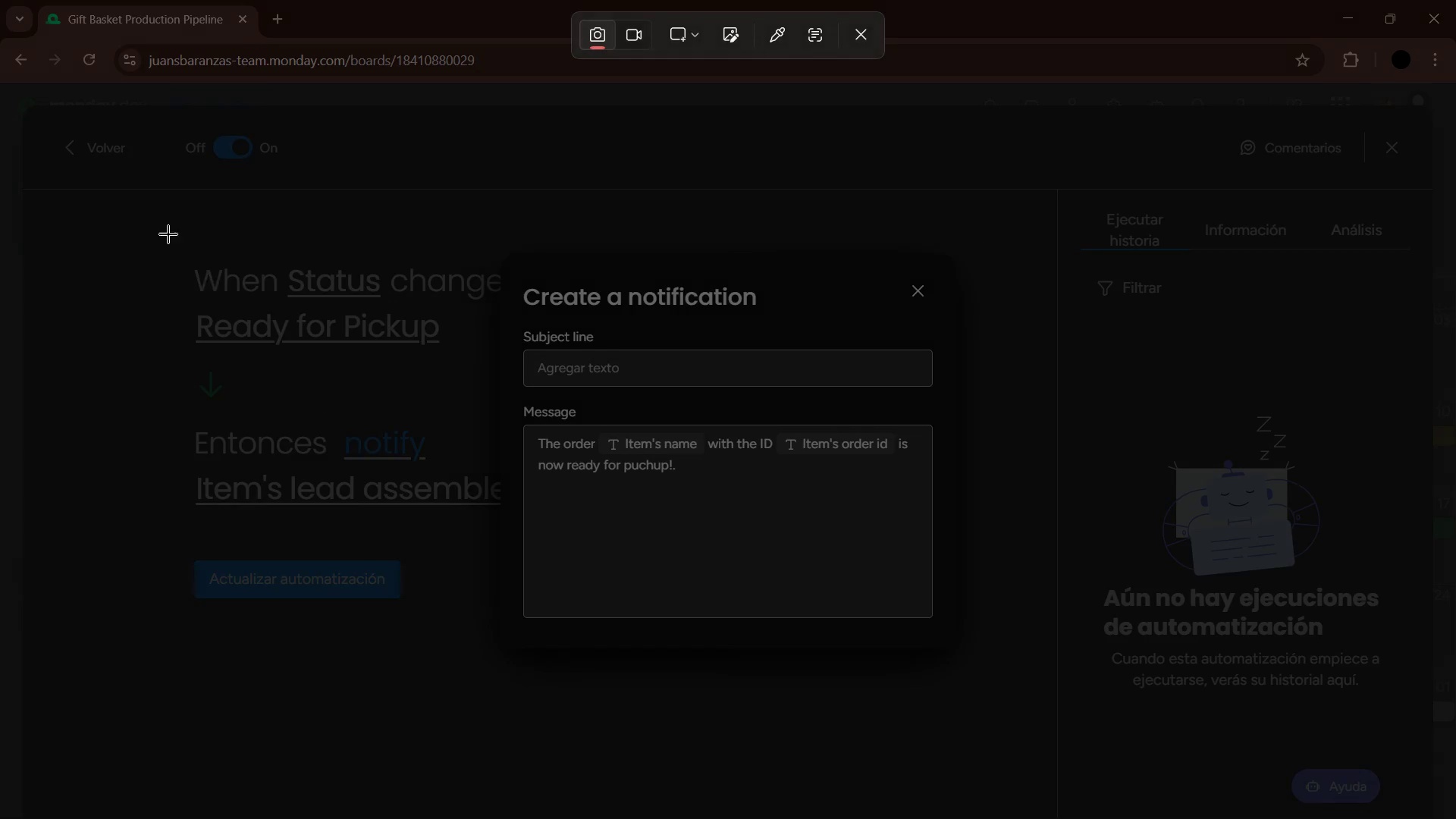 
left_click_drag(start_coordinate=[127, 196], to_coordinate=[1019, 710])
 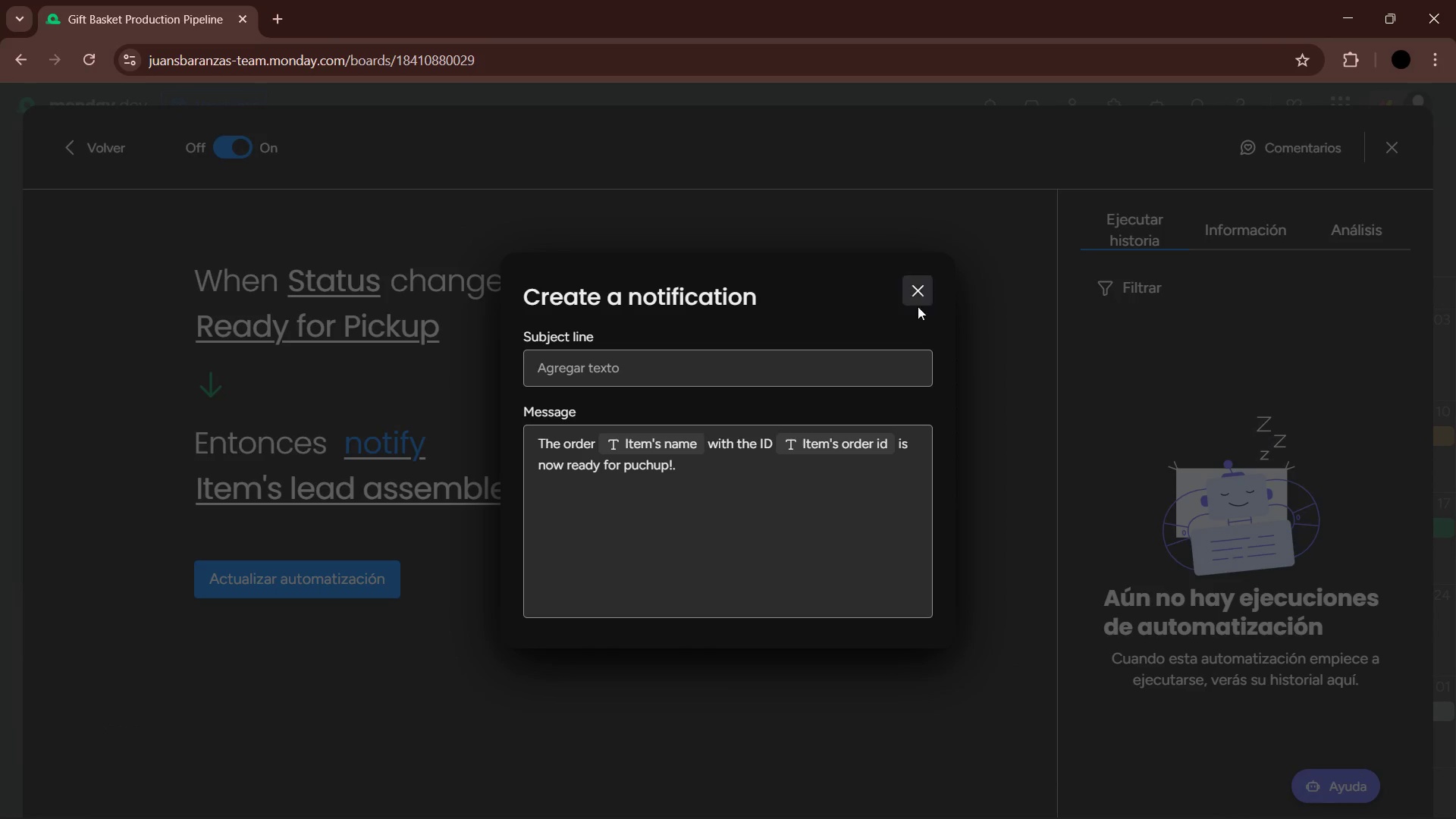 
left_click([917, 293])
 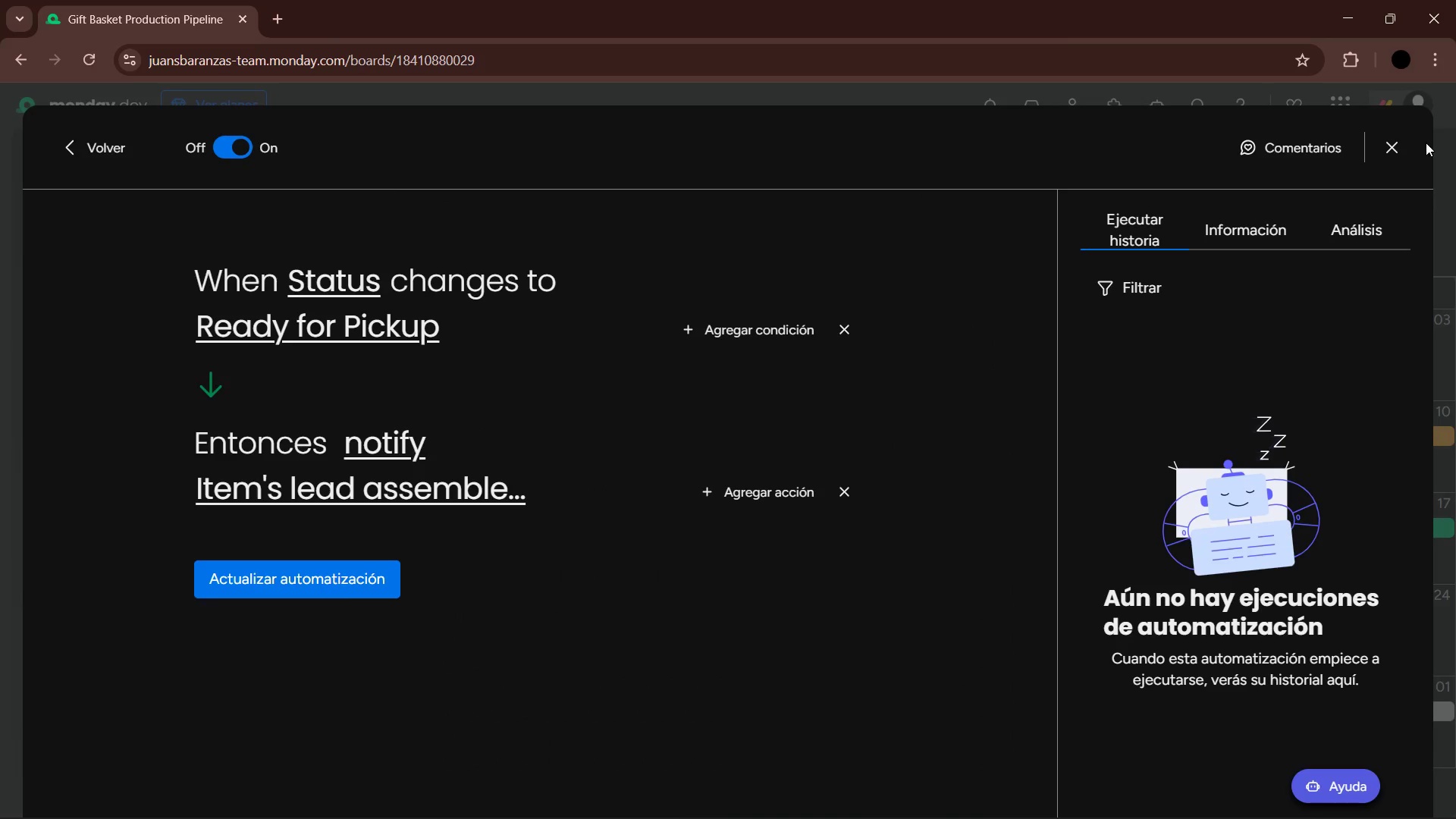 
left_click([1402, 152])
 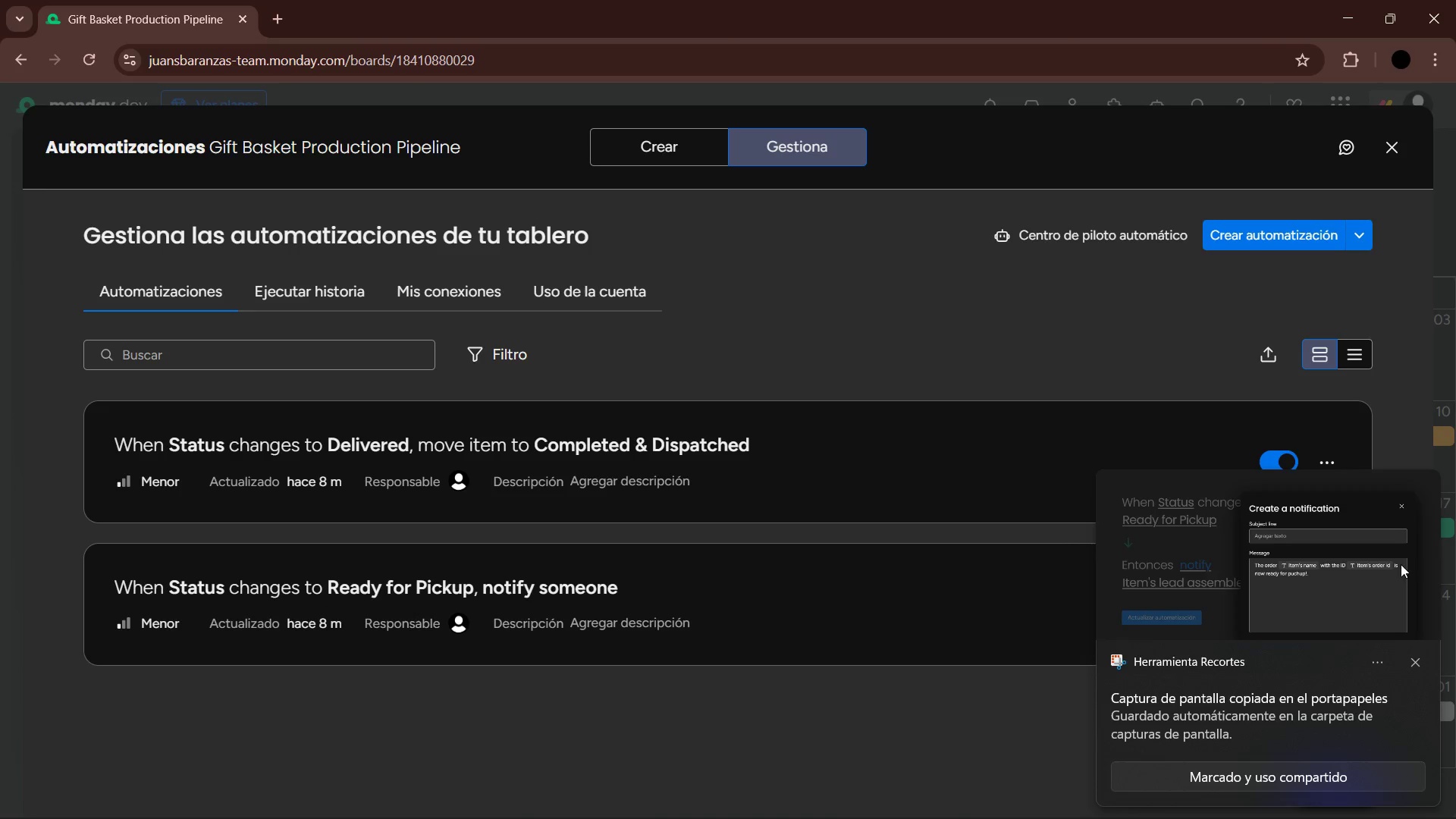 
left_click([1417, 661])
 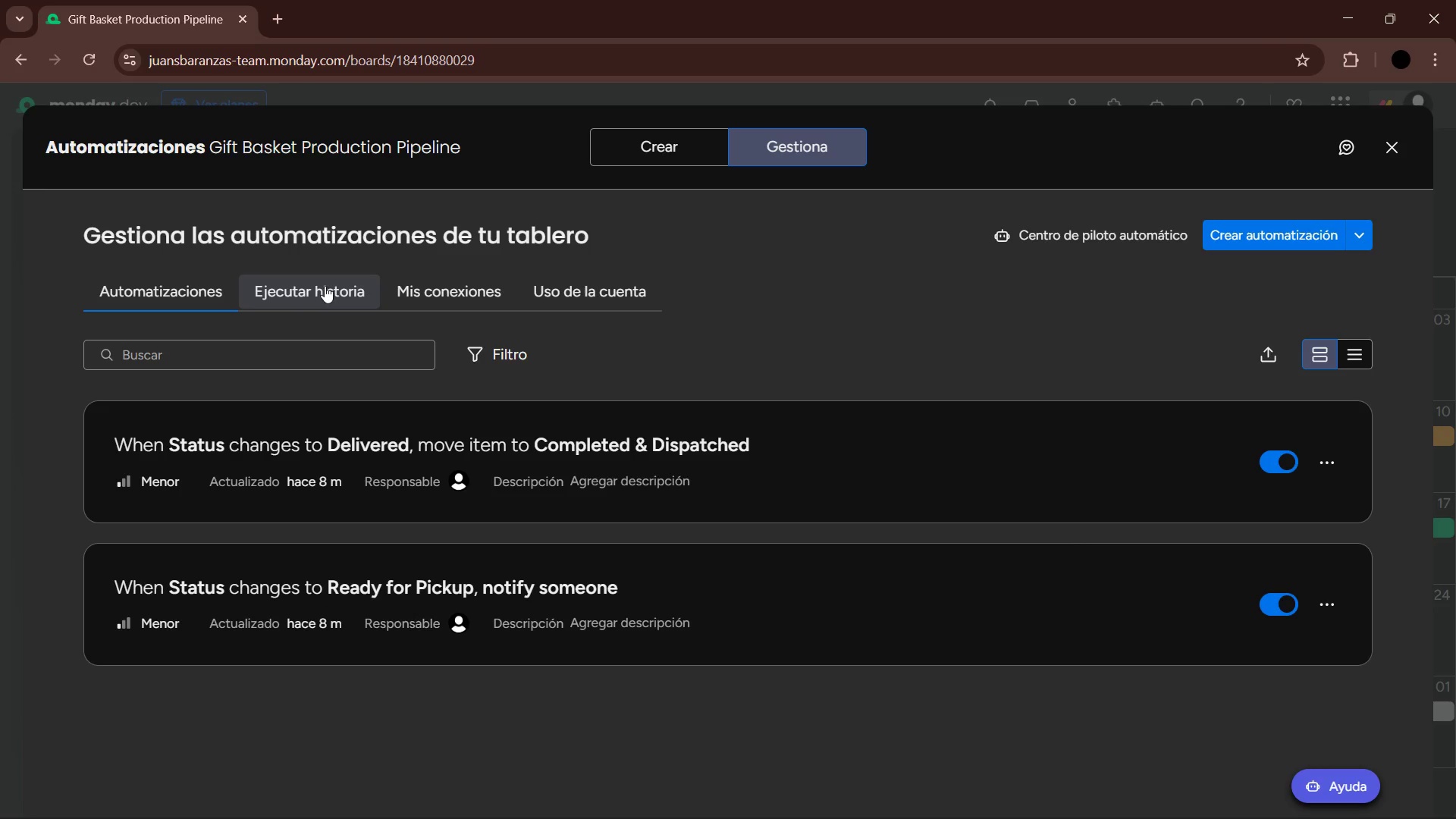 
left_click([325, 286])
 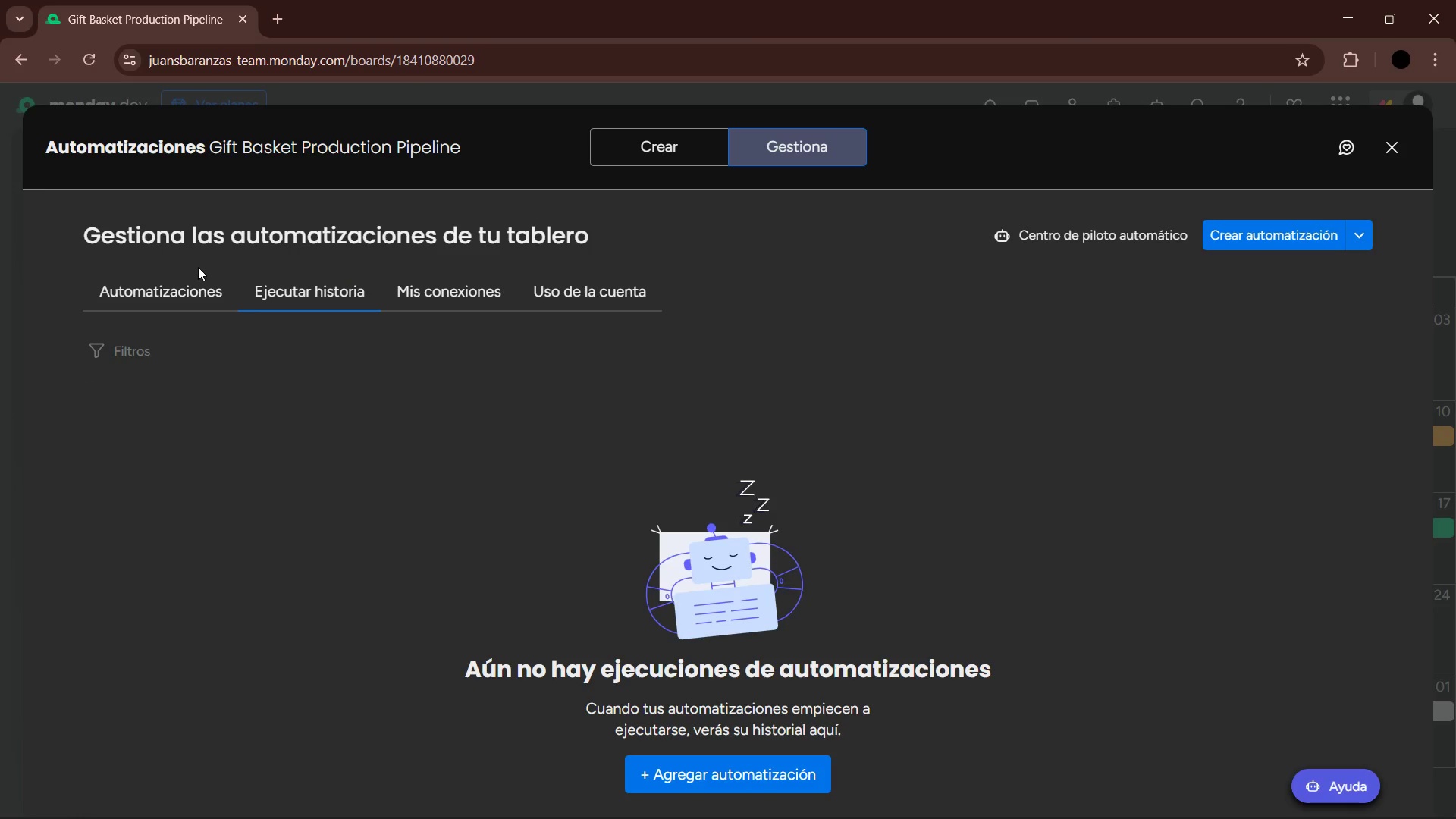 
left_click([183, 293])
 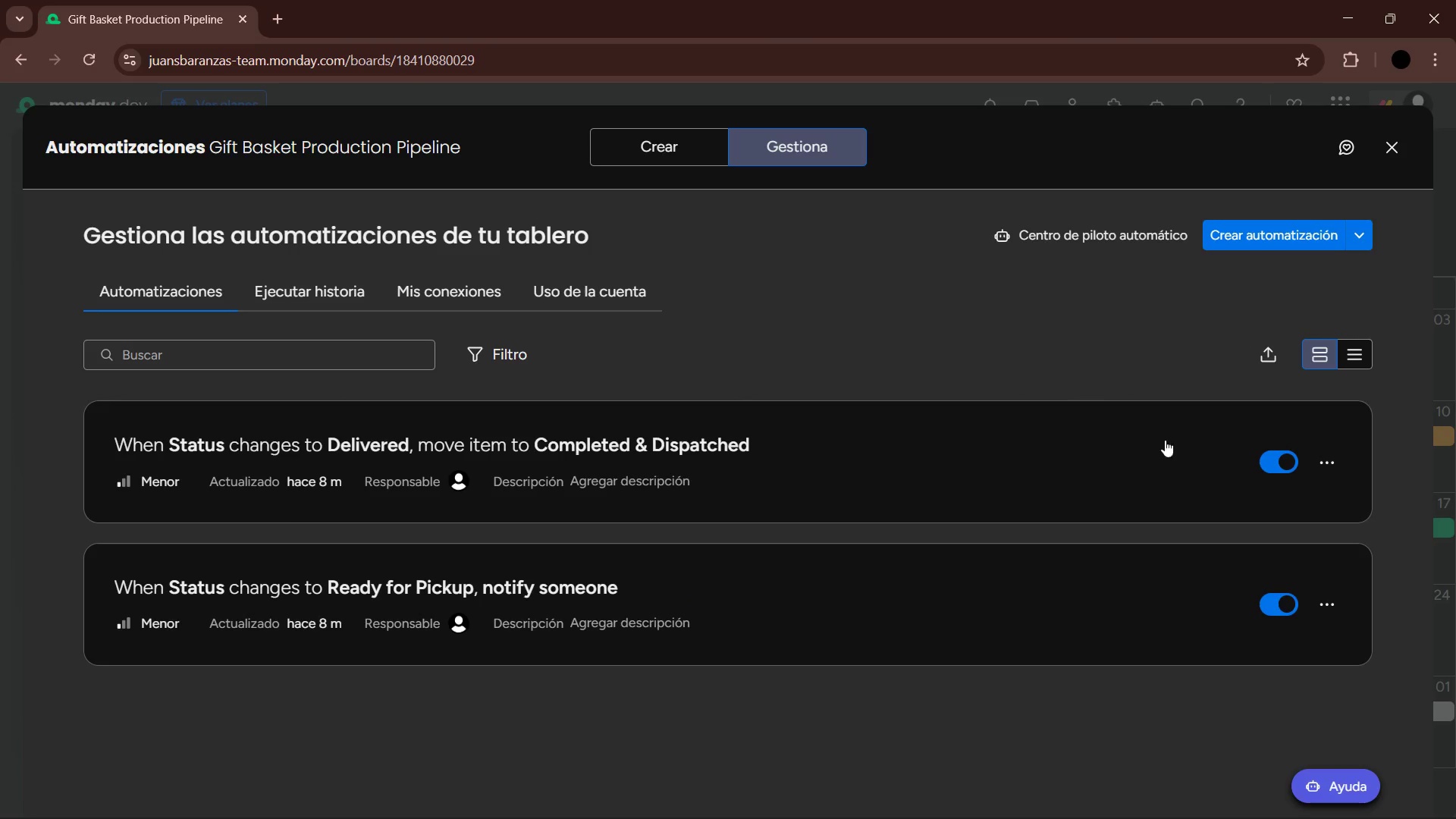 
wait(5.99)
 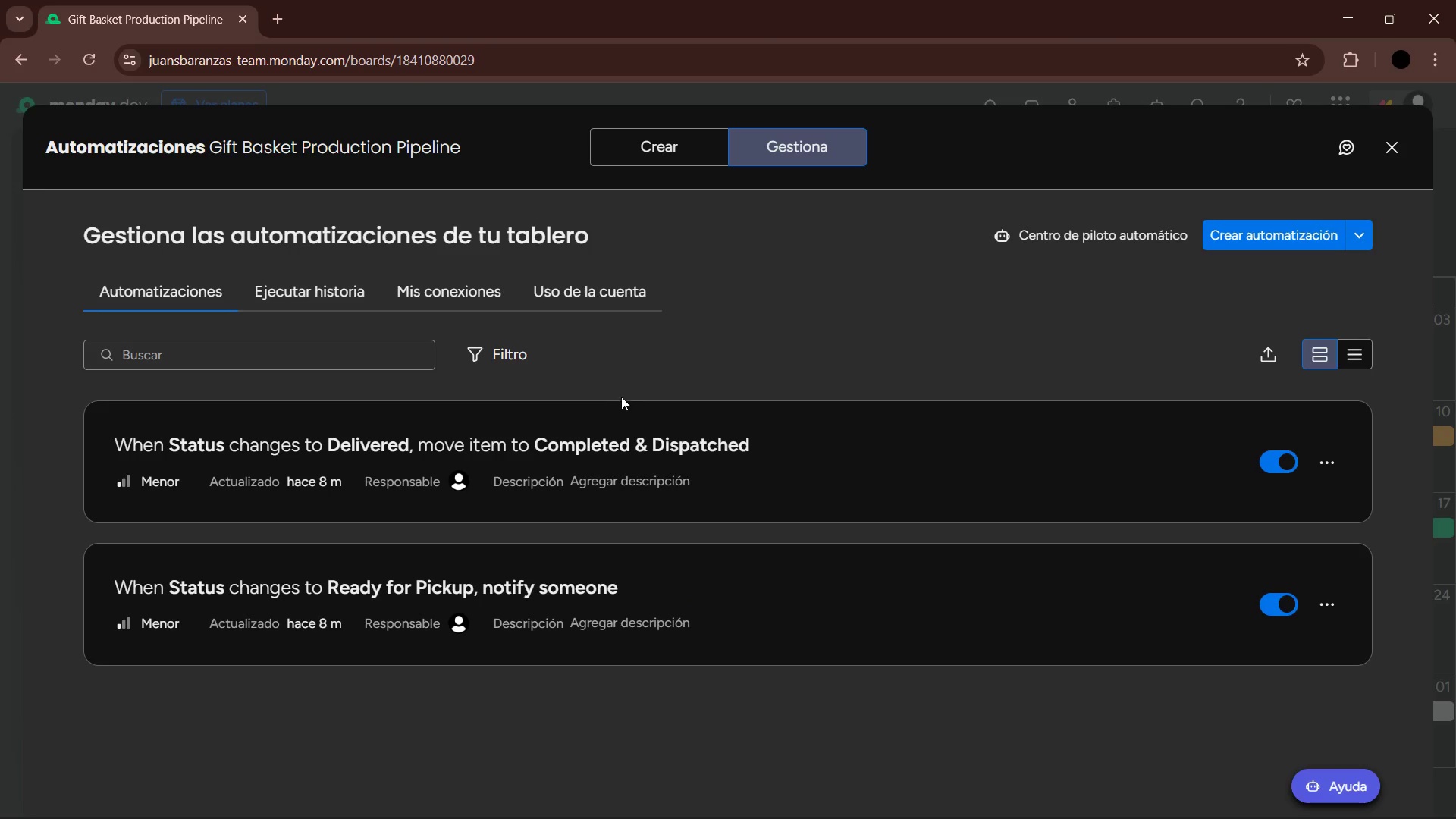 
left_click([891, 482])
 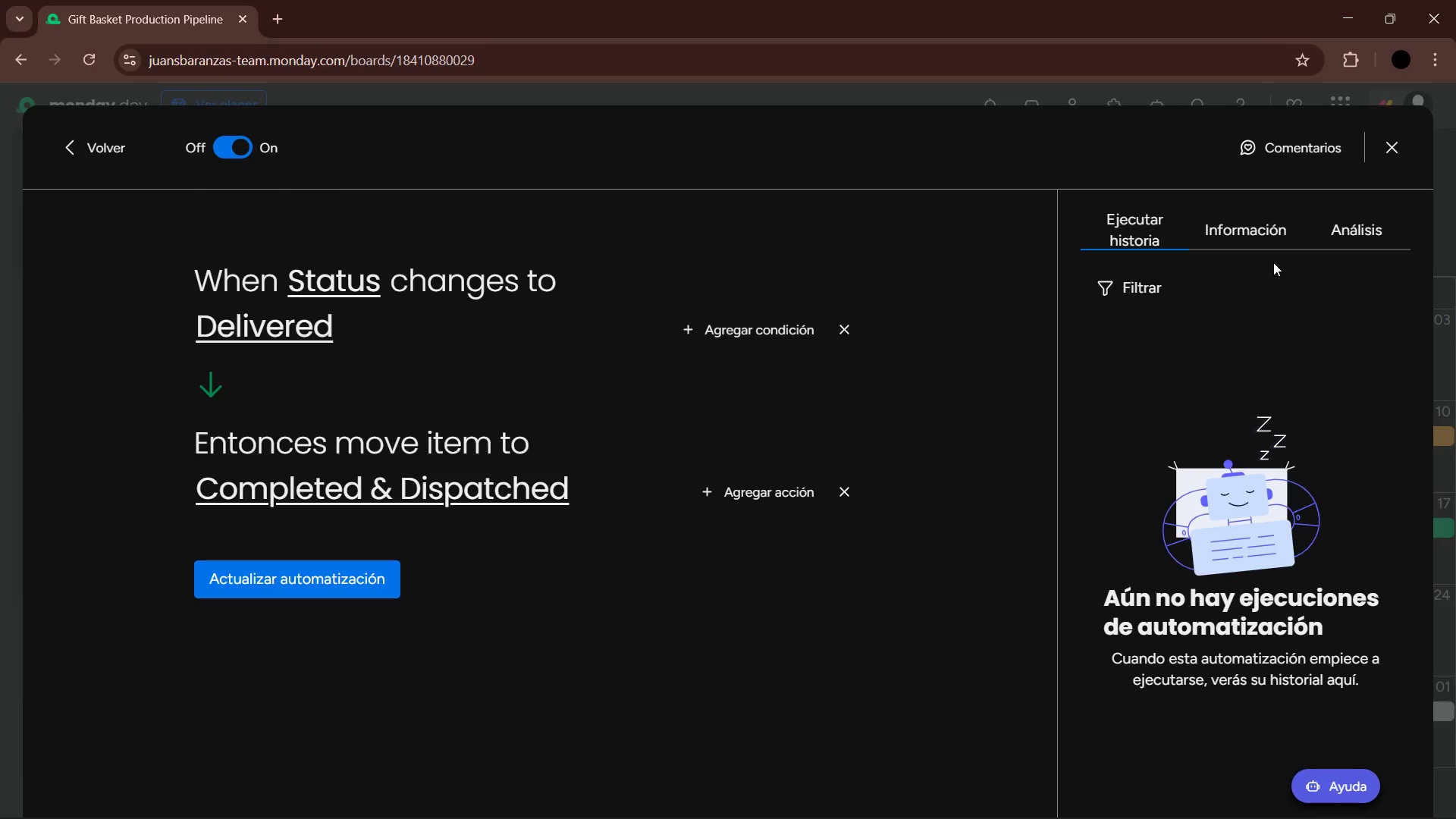 
left_click([1382, 156])
 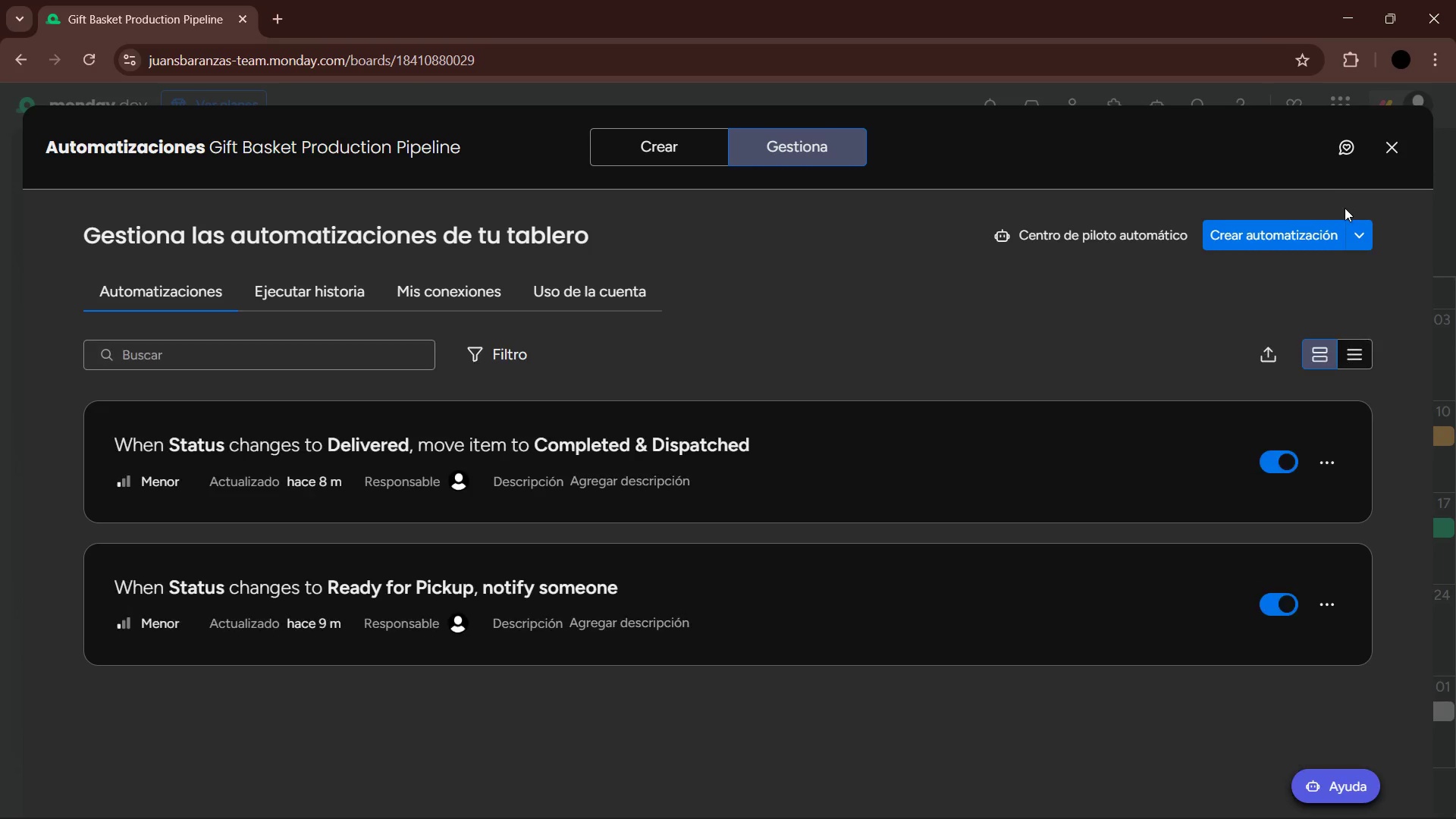 
left_click([1389, 157])
 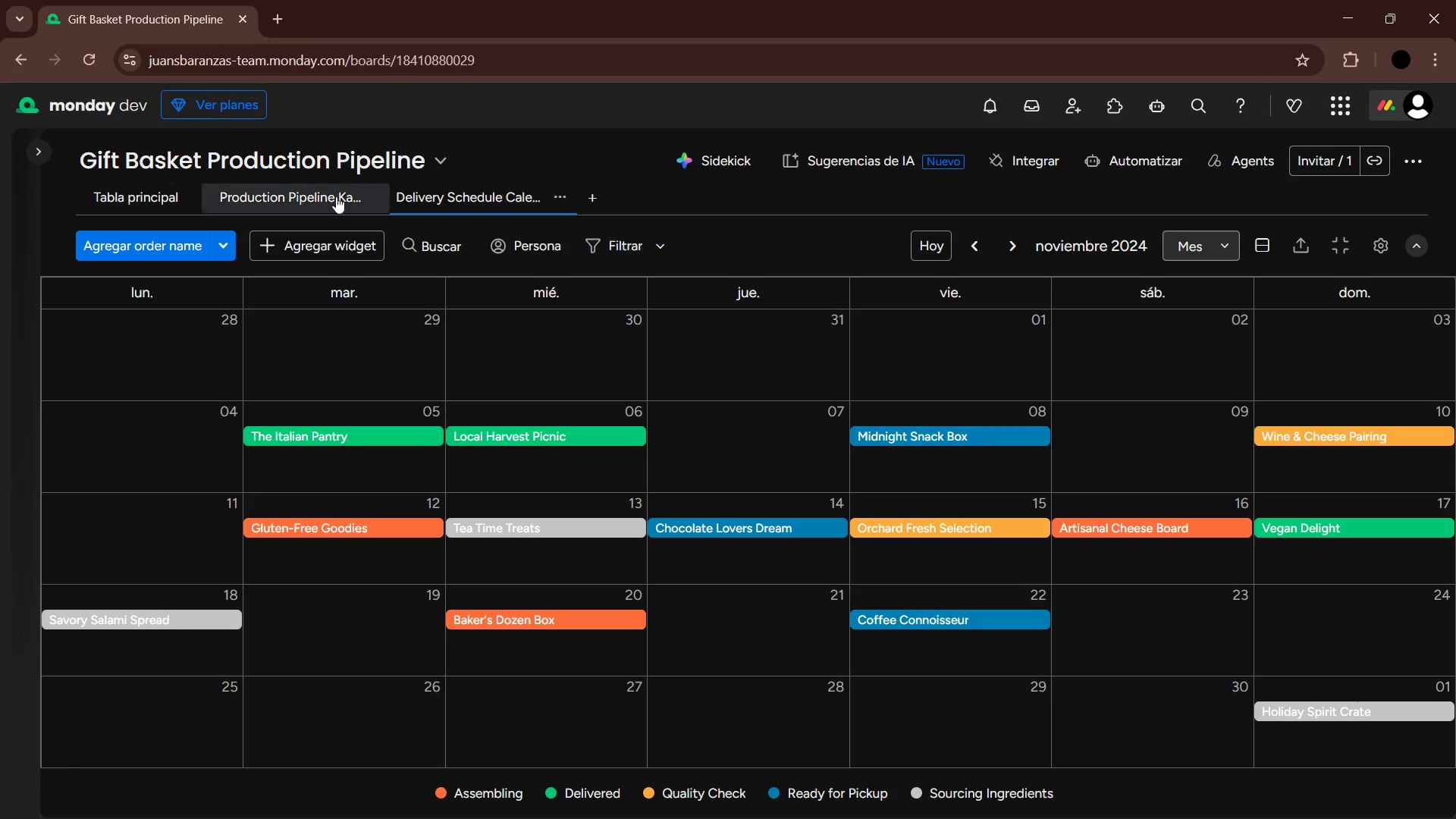 
left_click([127, 184])
 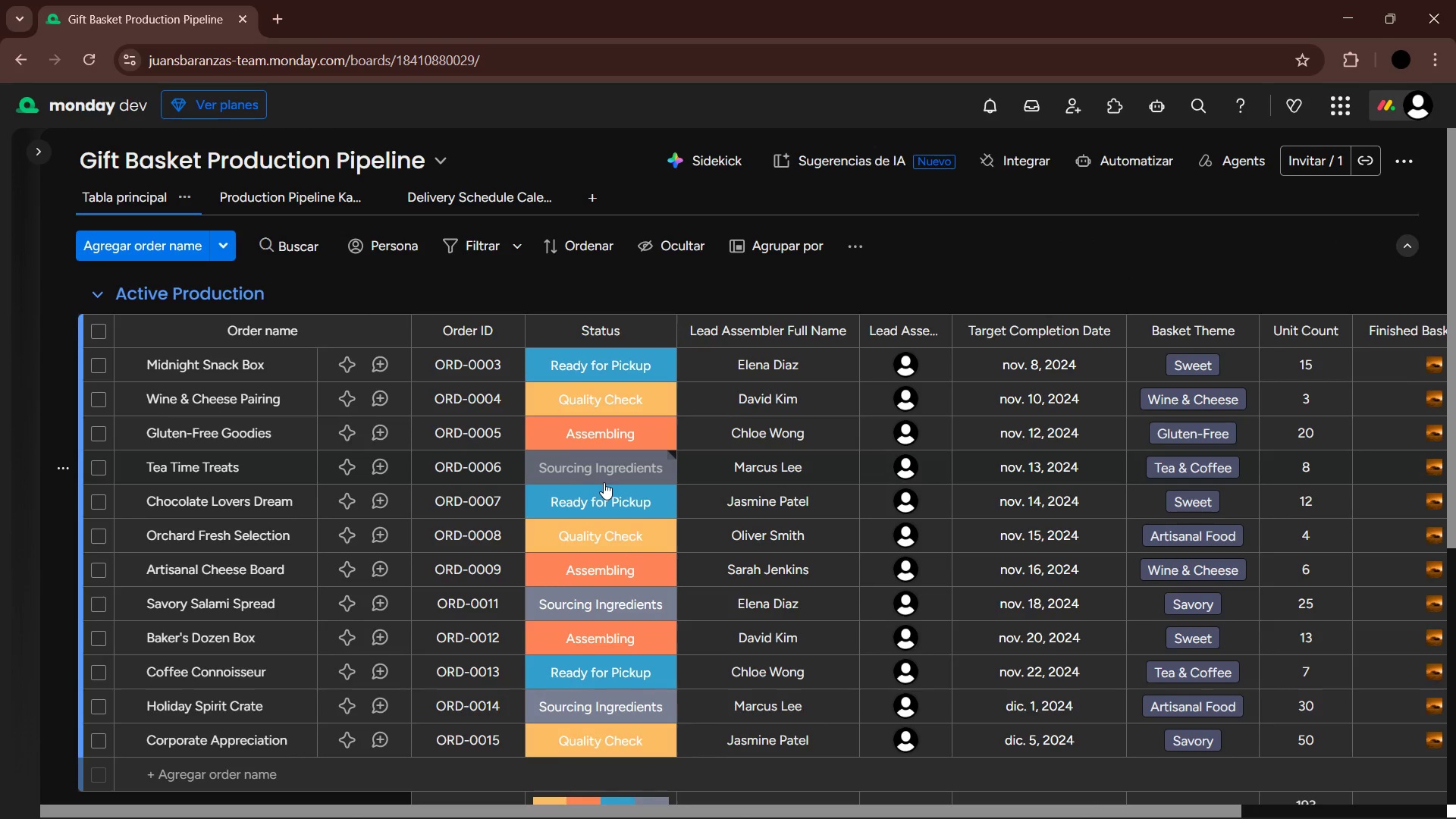 
wait(5.97)
 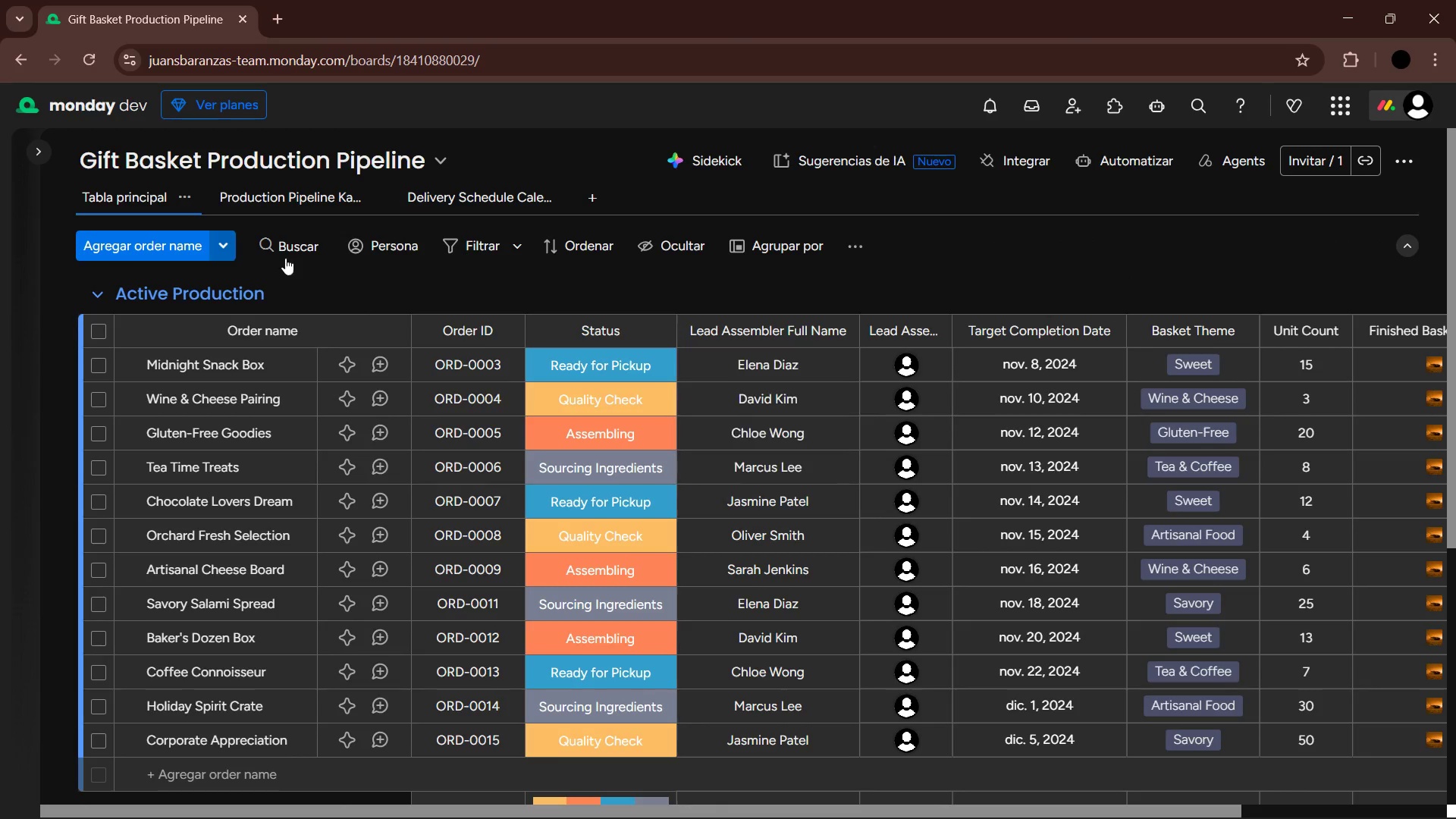 
scroll: coordinate [615, 577], scroll_direction: down, amount: 6.0
 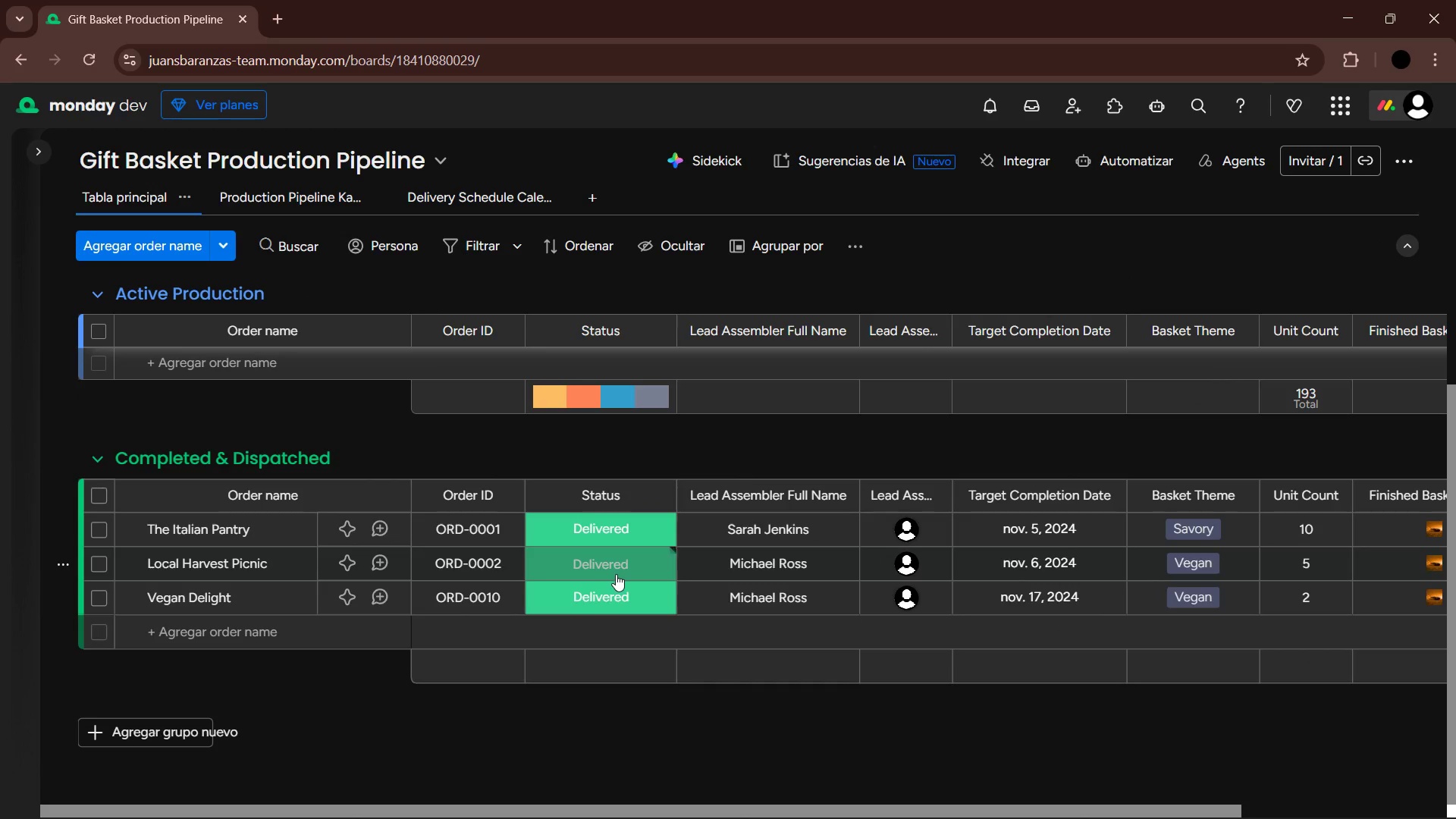 
scroll: coordinate [857, 623], scroll_direction: up, amount: 10.0
 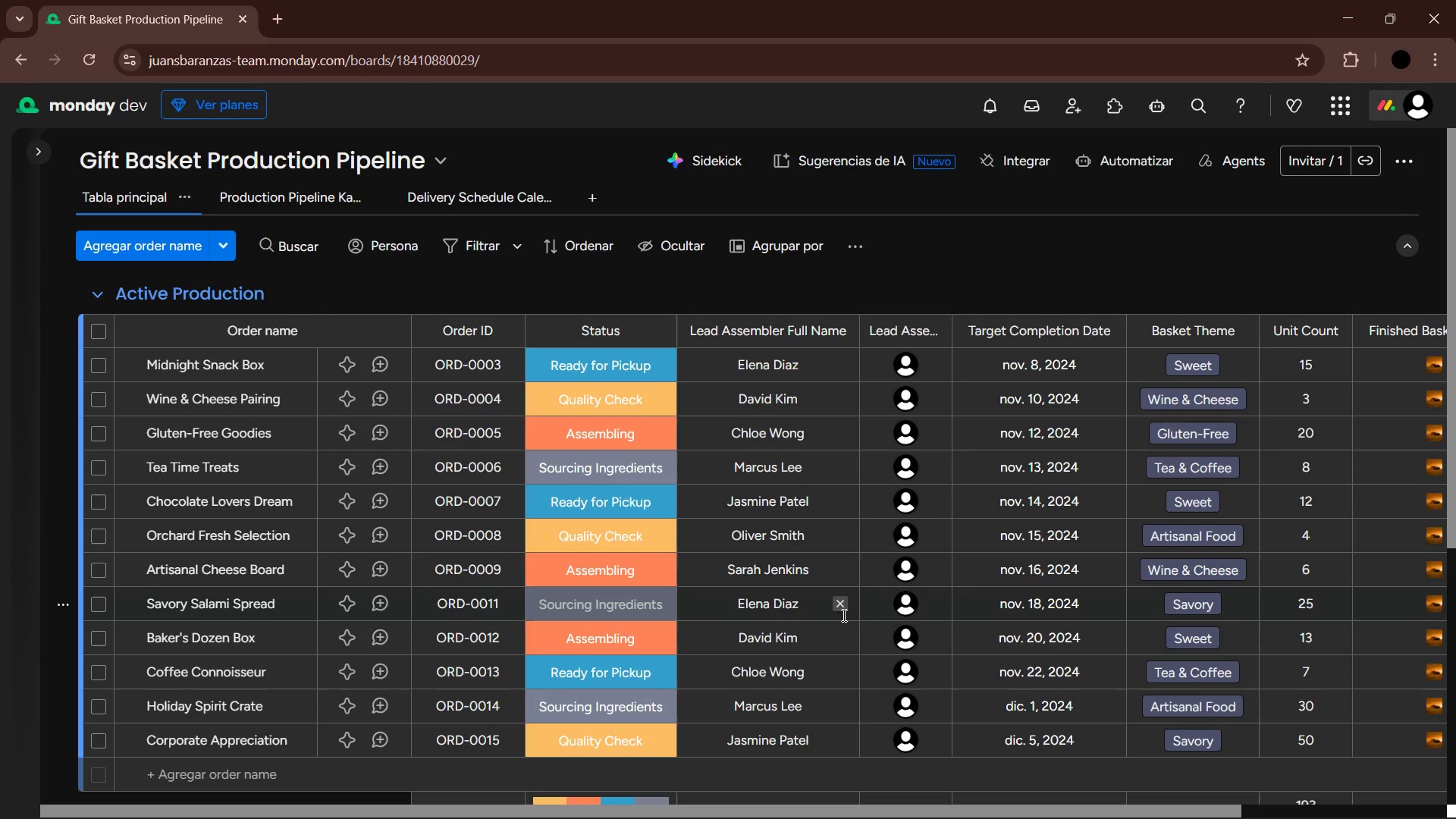 
scroll: coordinate [724, 632], scroll_direction: down, amount: 6.0
 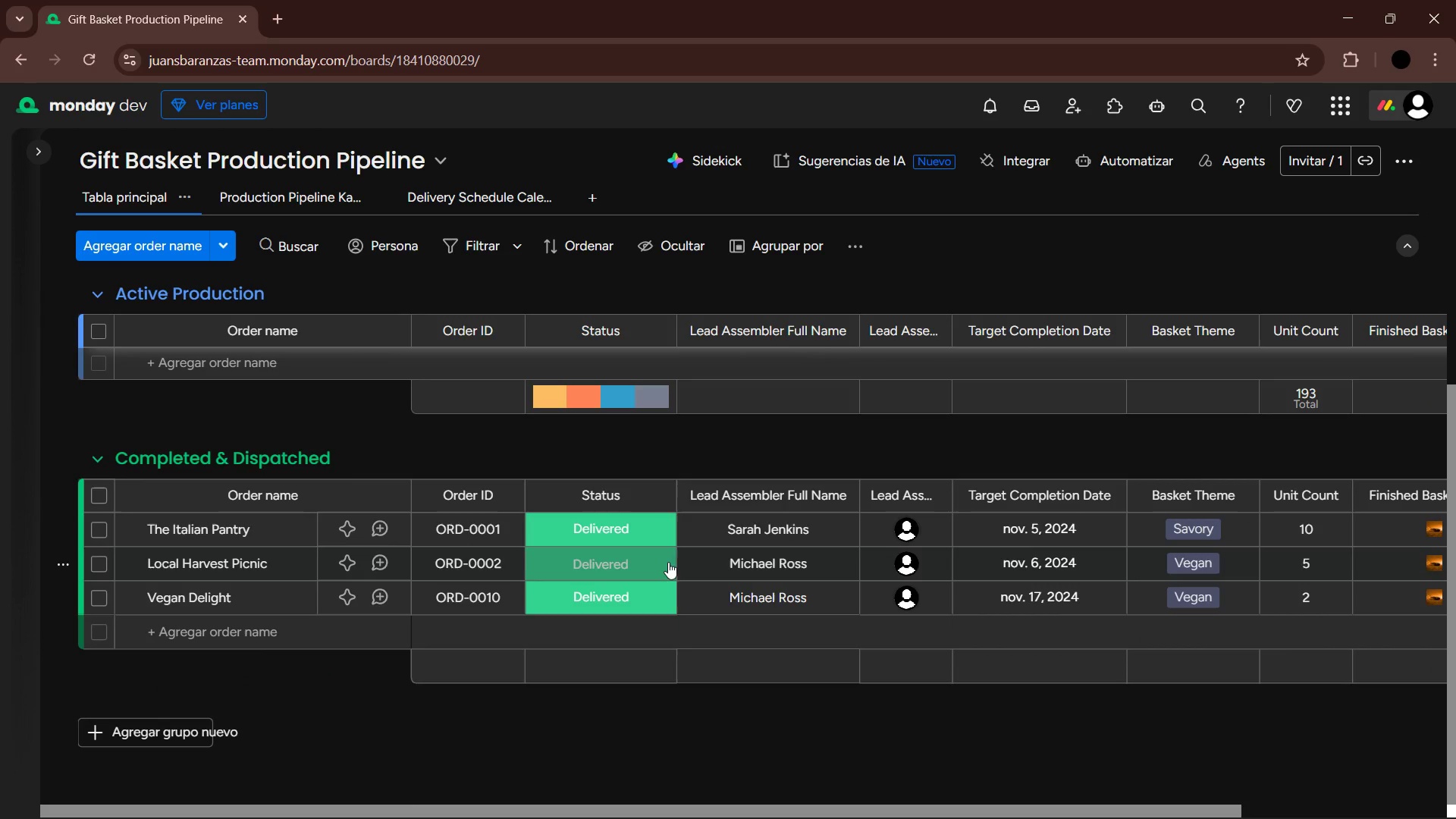 
scroll: coordinate [672, 610], scroll_direction: up, amount: 3.0
 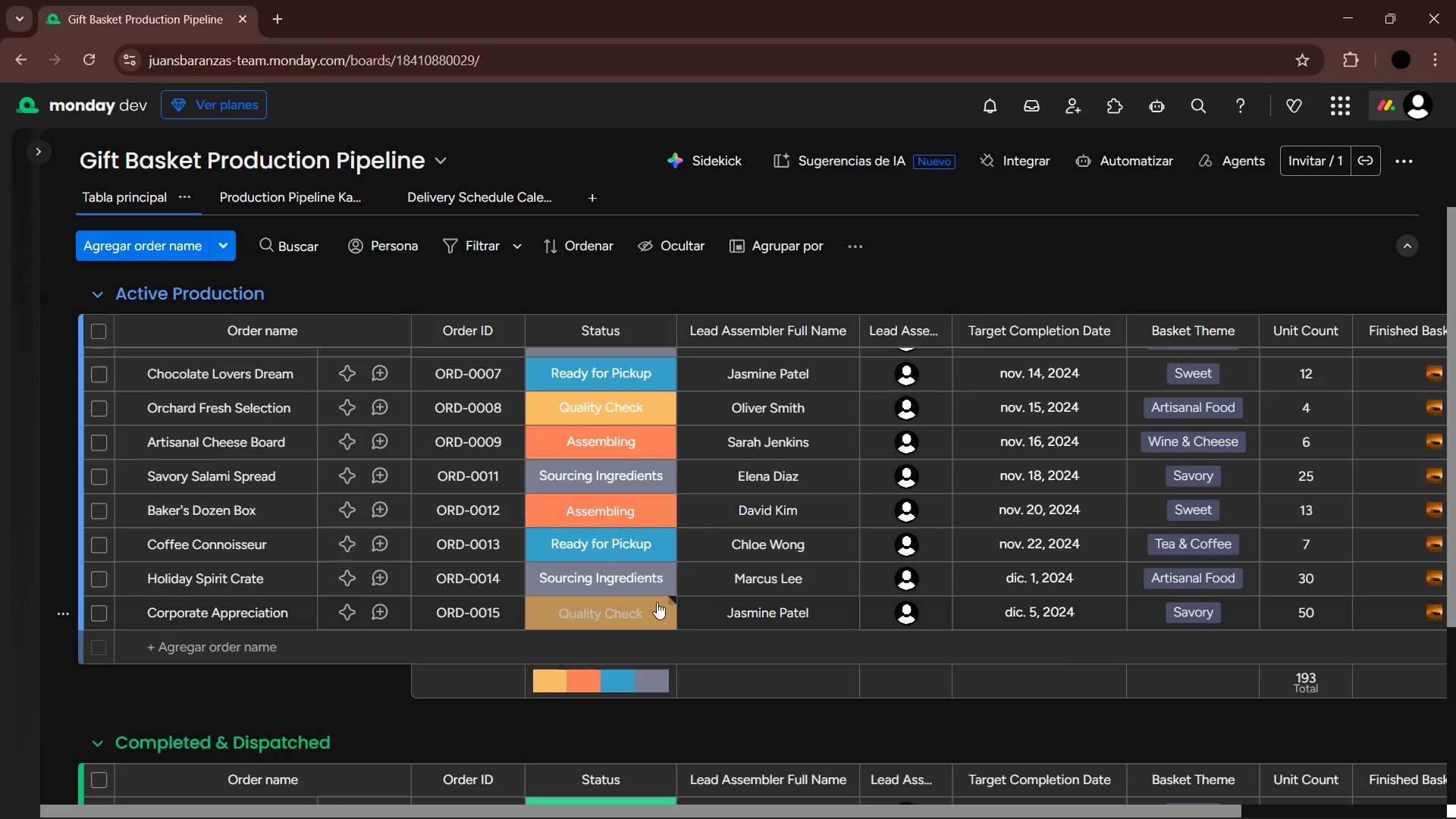 
left_click([653, 603])
 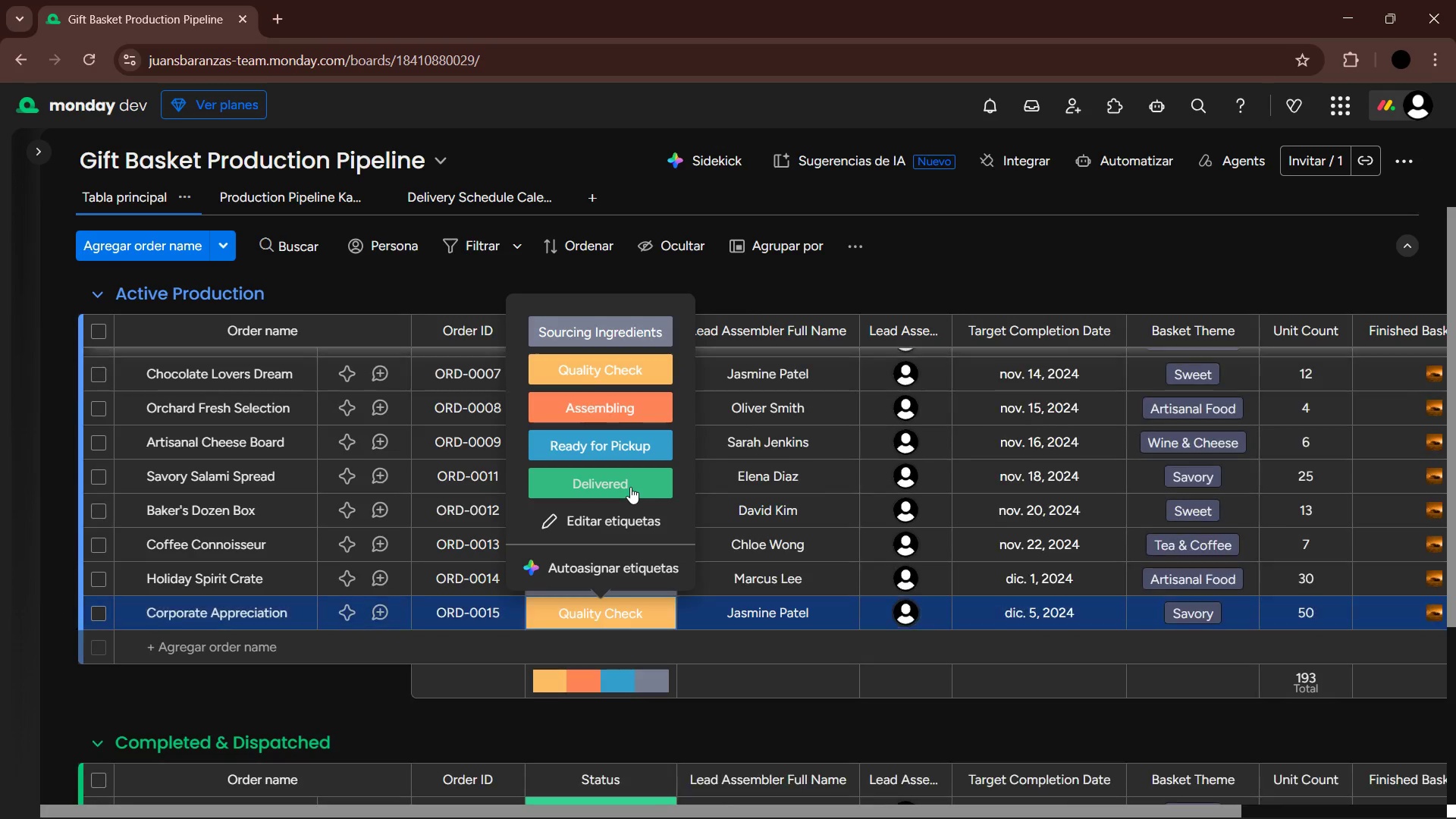 
left_click_drag(start_coordinate=[771, 708], to_coordinate=[772, 712])
 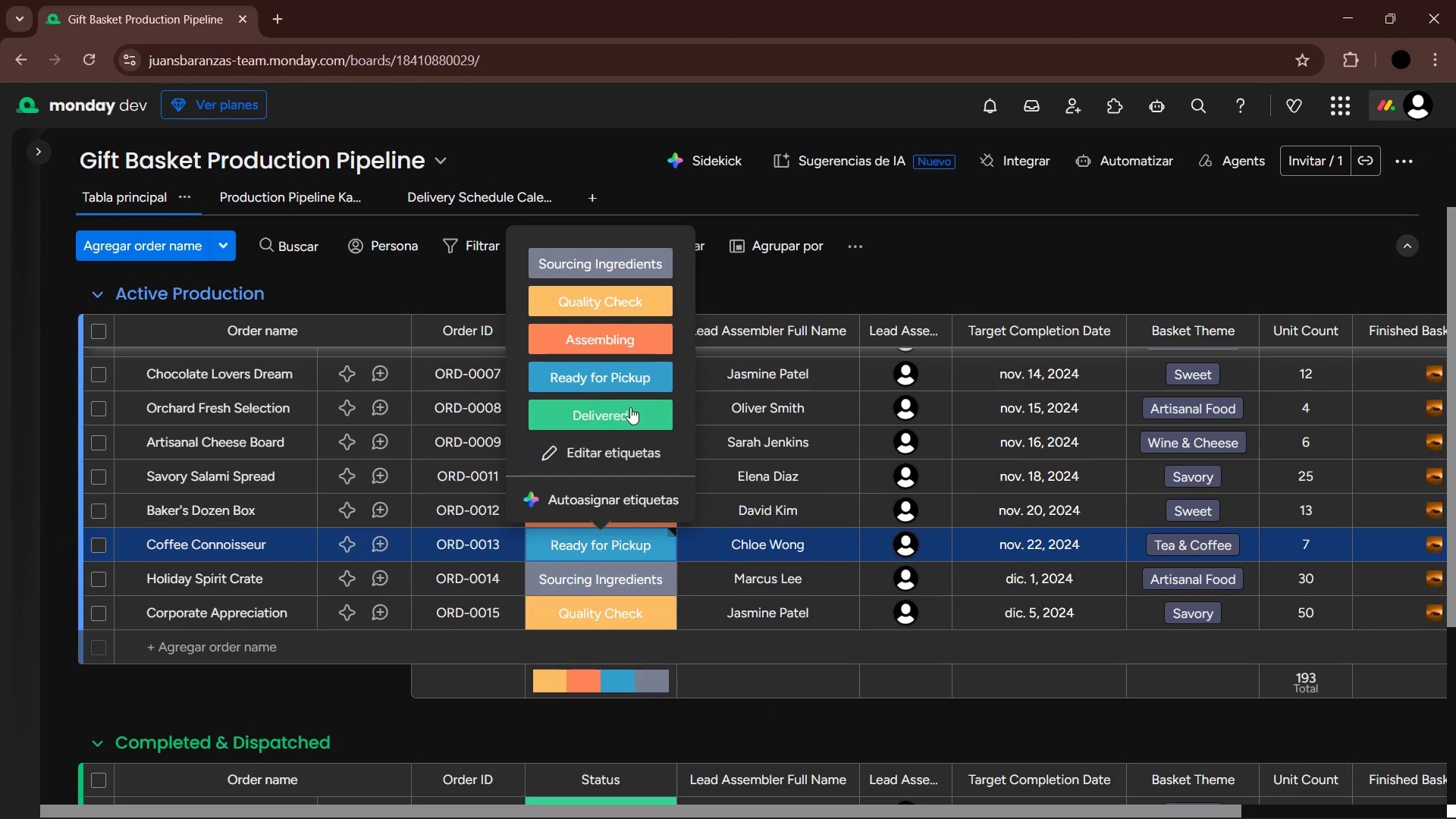 
left_click([630, 407])
 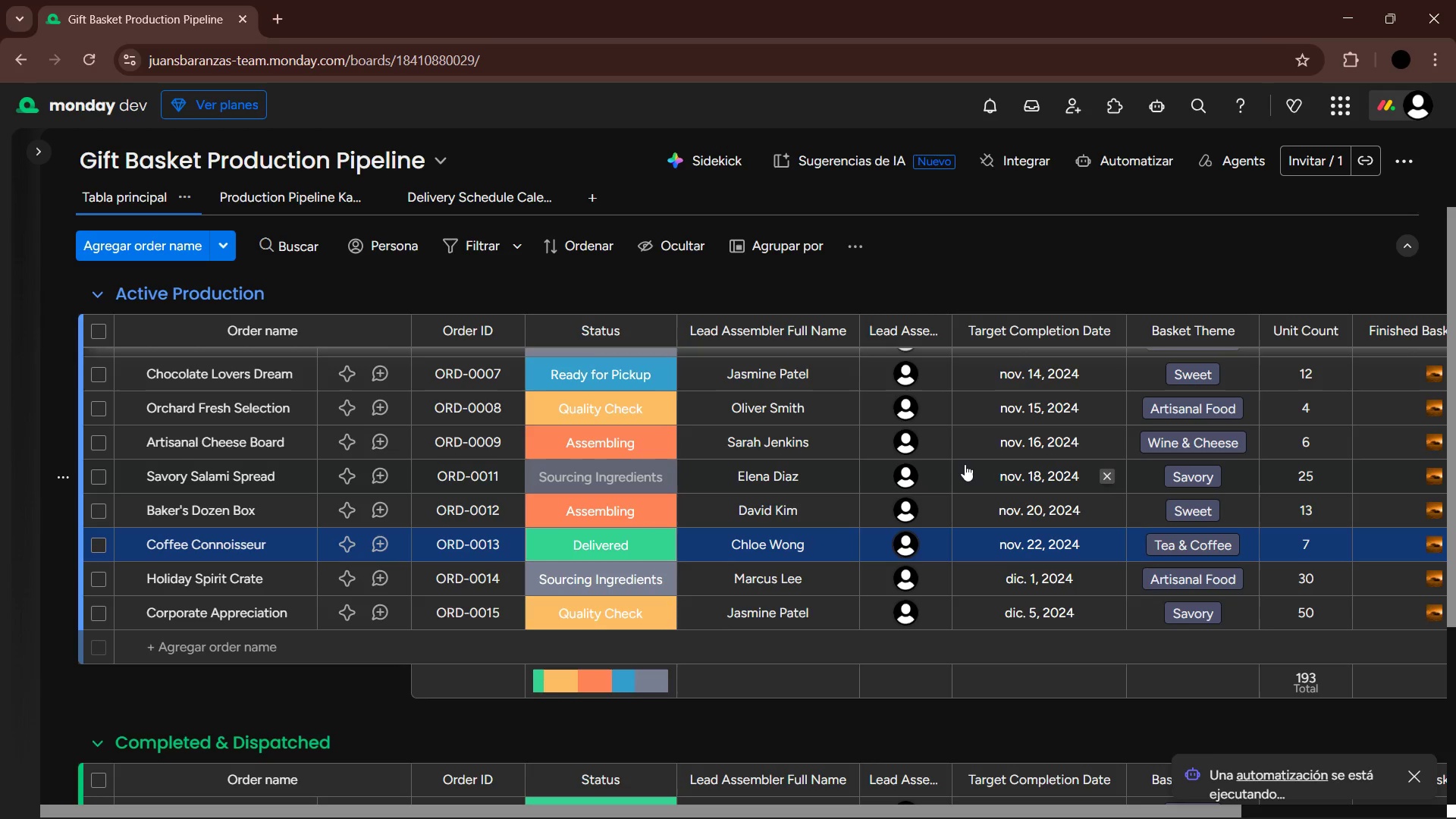 
scroll: coordinate [1020, 505], scroll_direction: down, amount: 14.0
 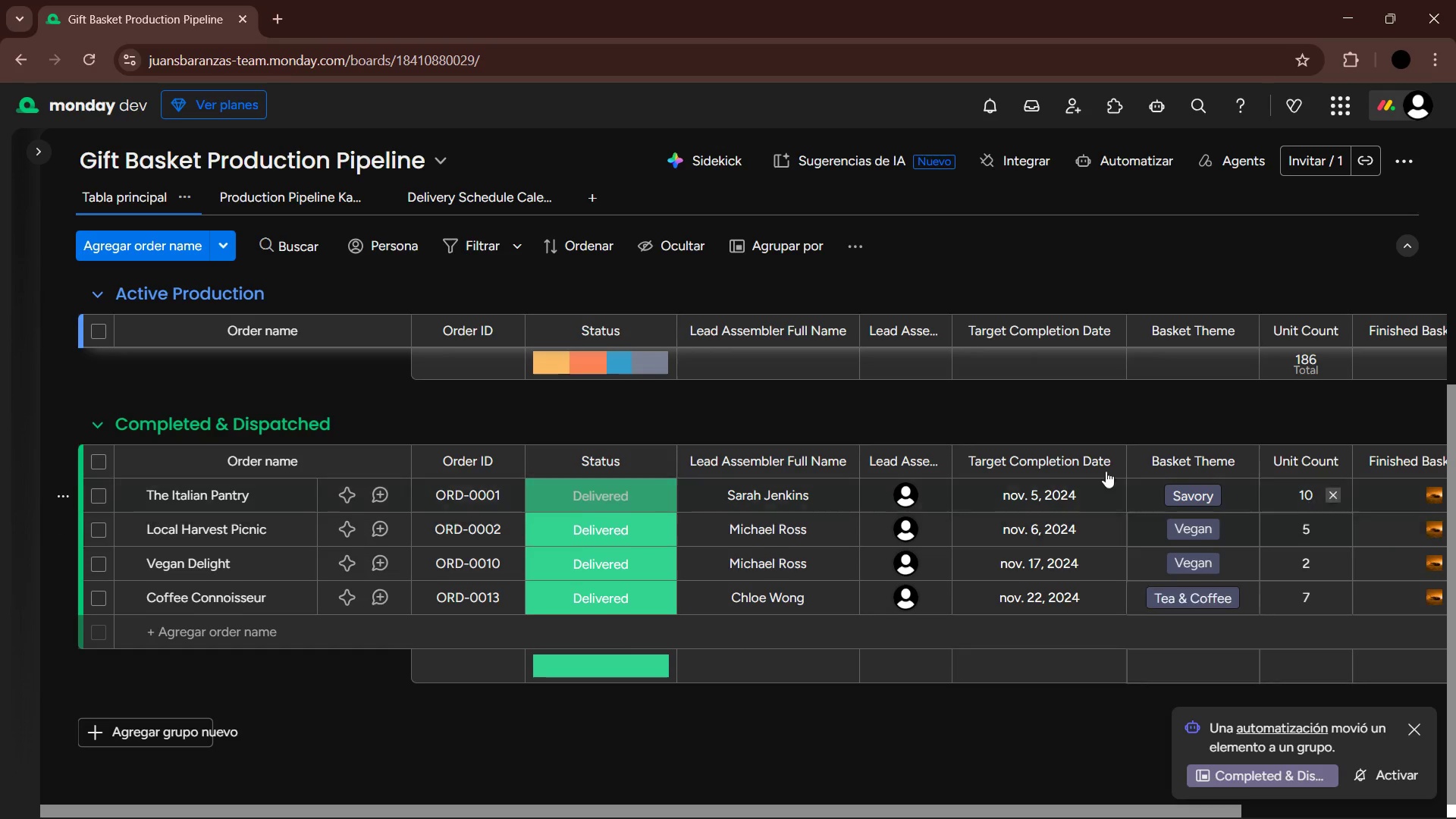 
scroll: coordinate [545, 475], scroll_direction: up, amount: 3.0
 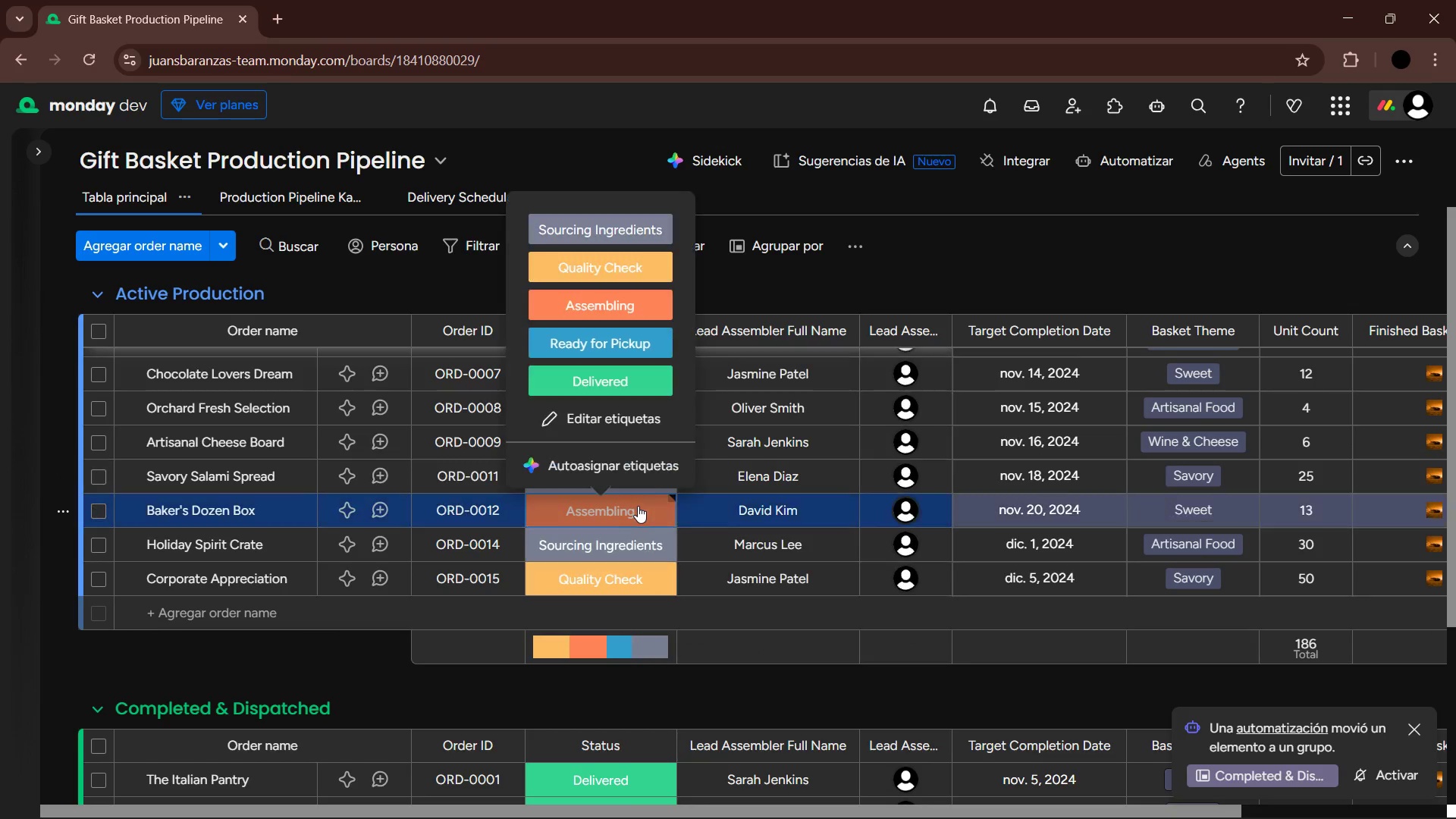 
left_click([629, 335])
 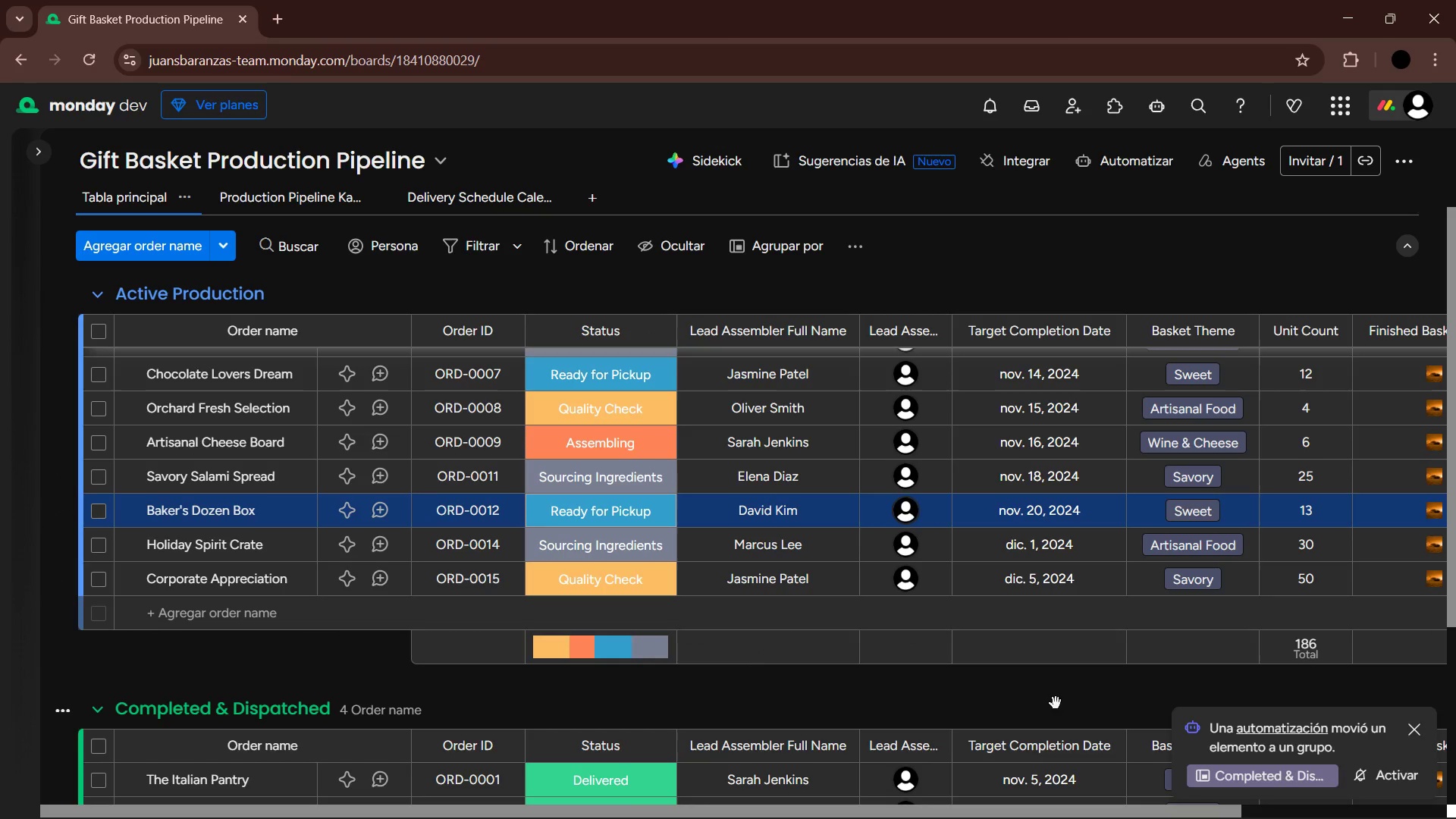 
mouse_move([1190, 711])
 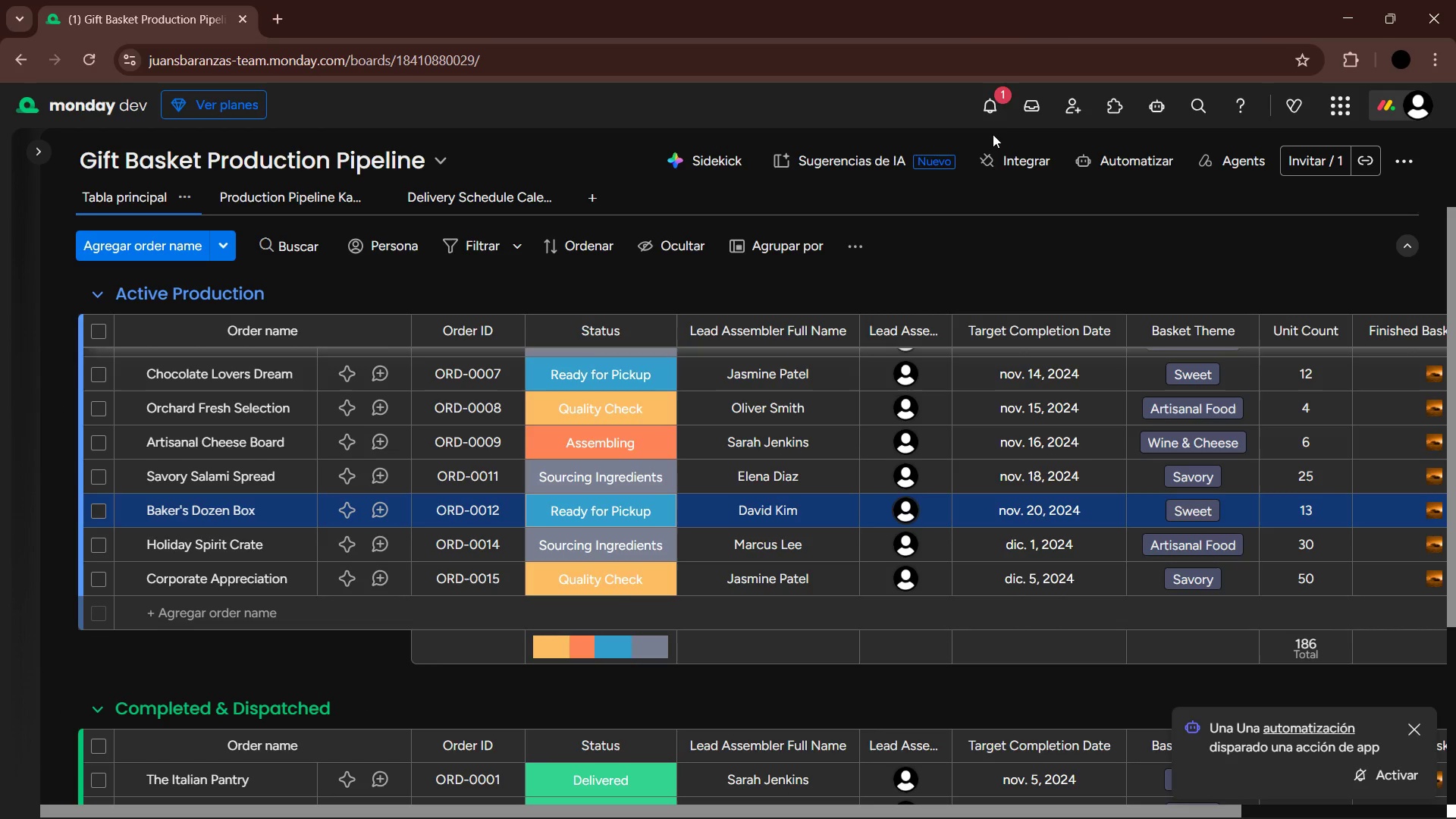 
left_click([996, 102])
 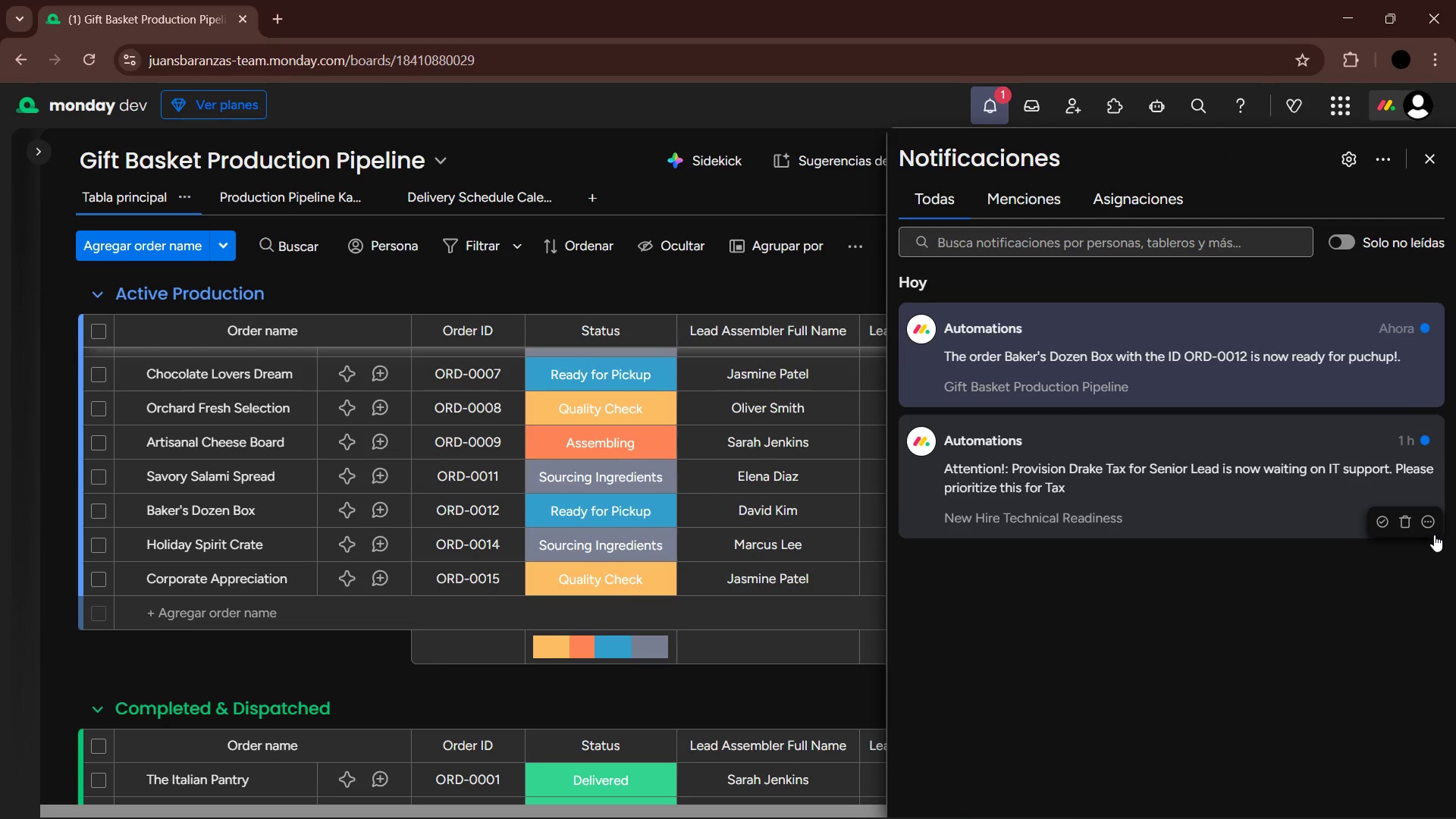 
left_click([1409, 524])
 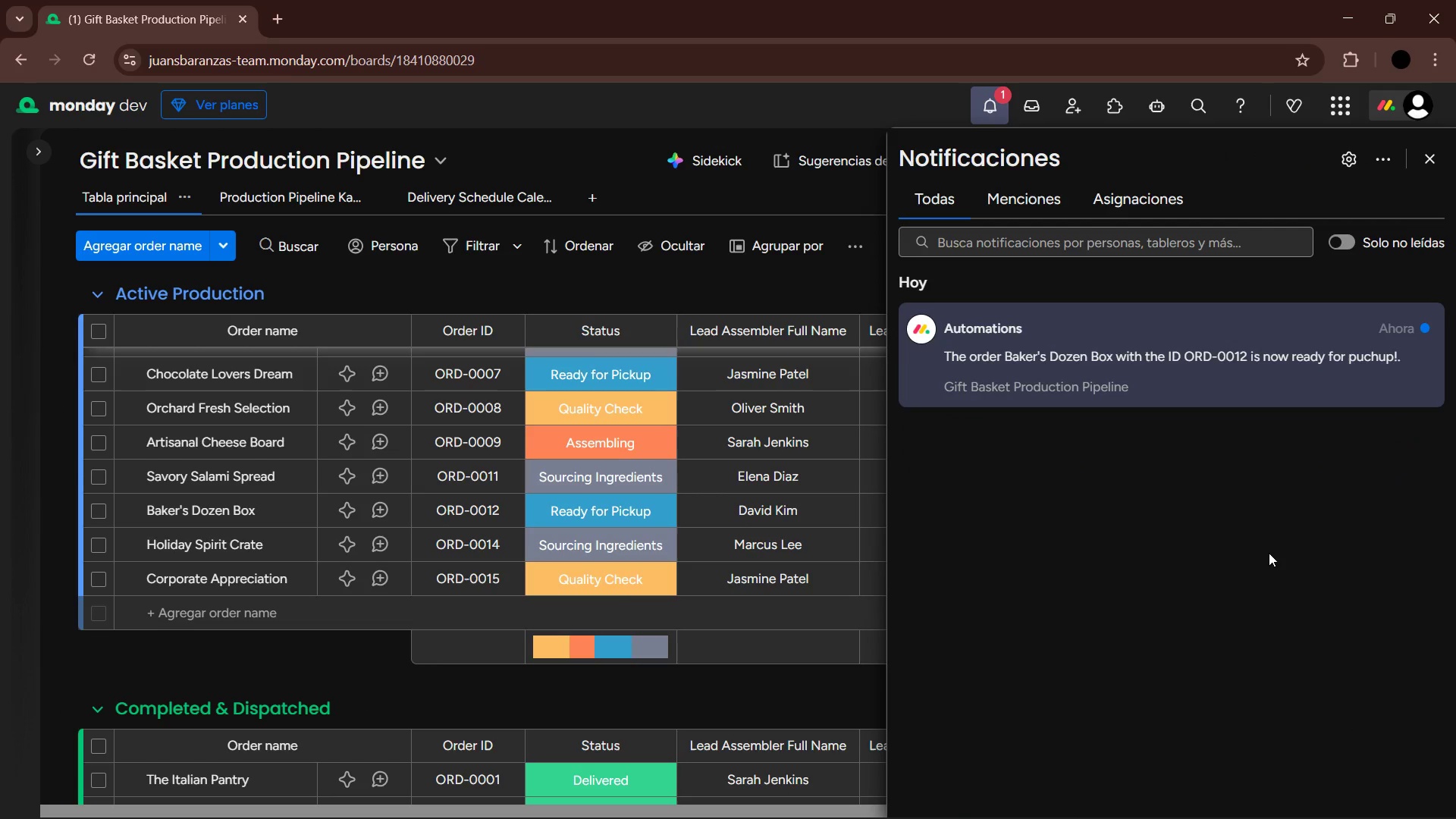 
key(PrintScreen)
 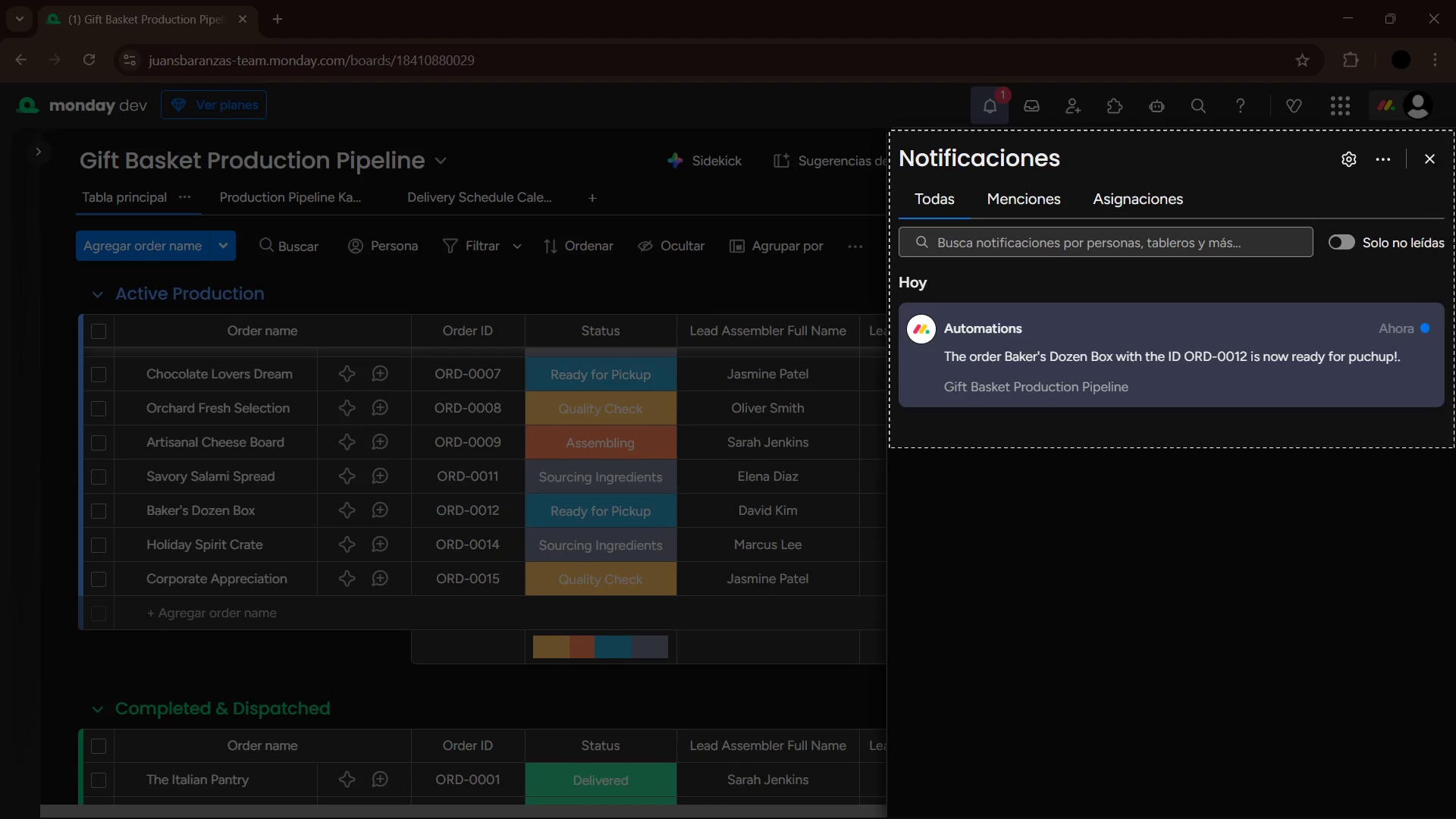 
wait(11.41)
 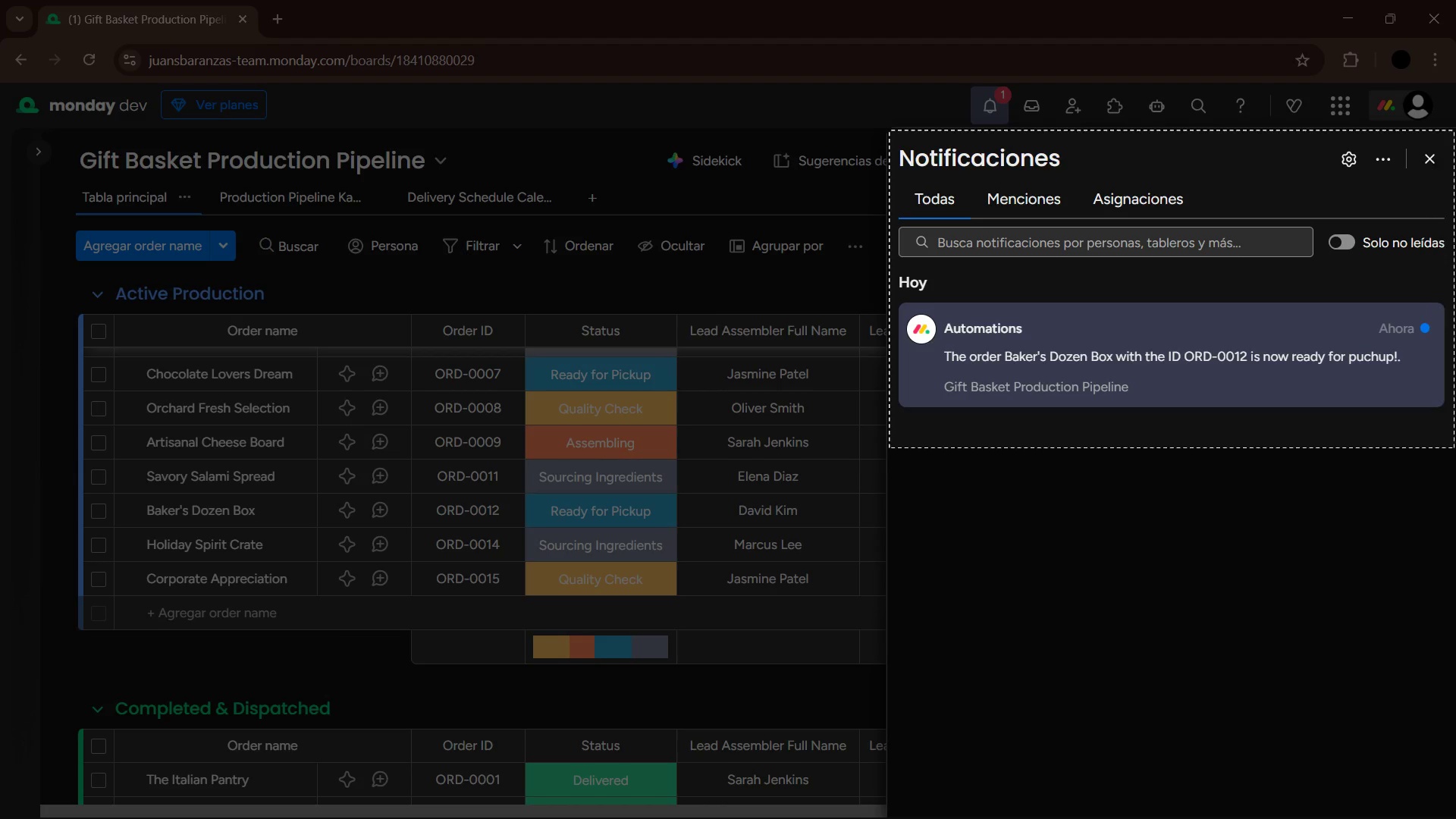 
left_click([856, 33])
 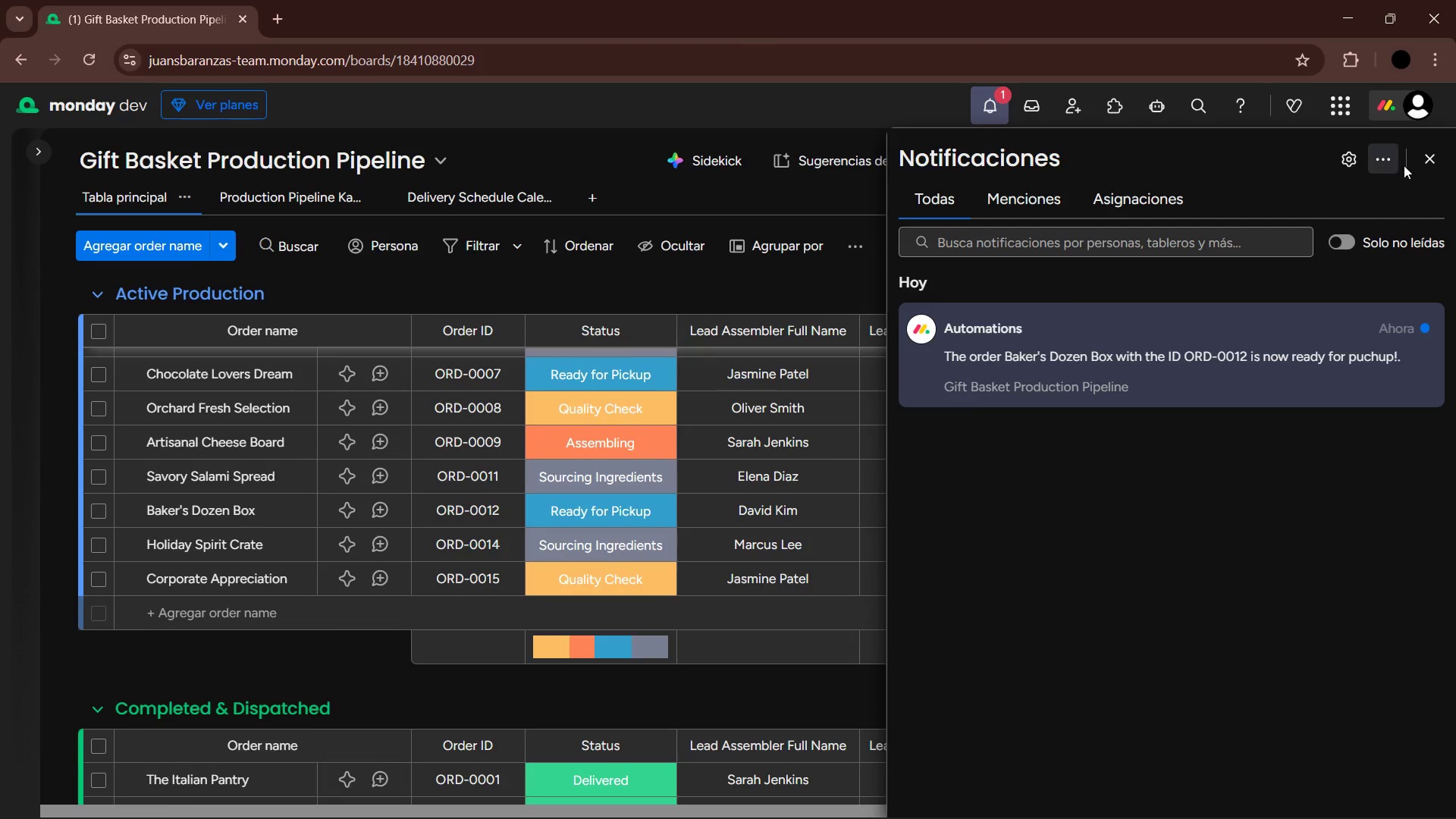 
left_click([1425, 162])
 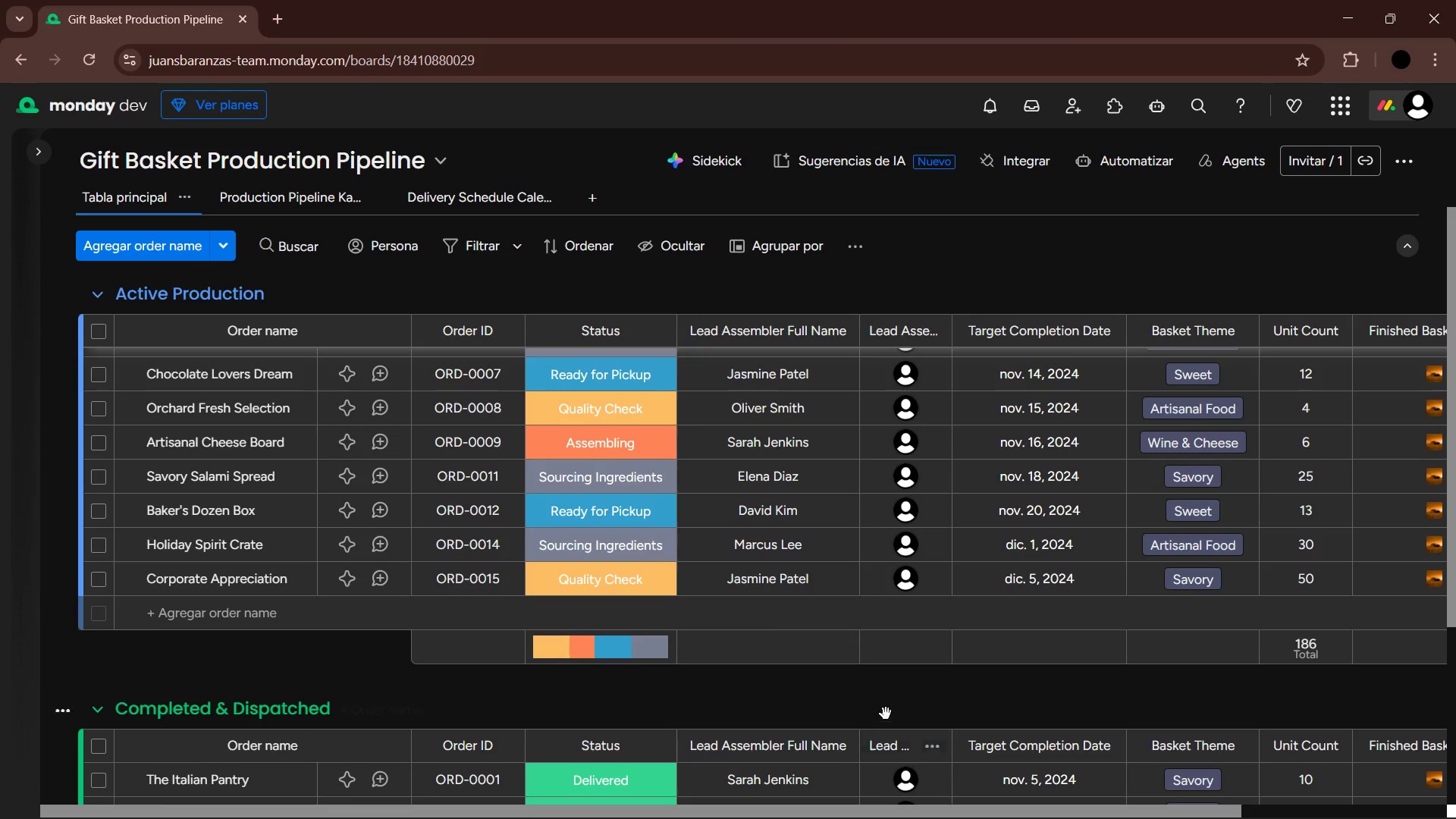 
left_click([1141, 152])
 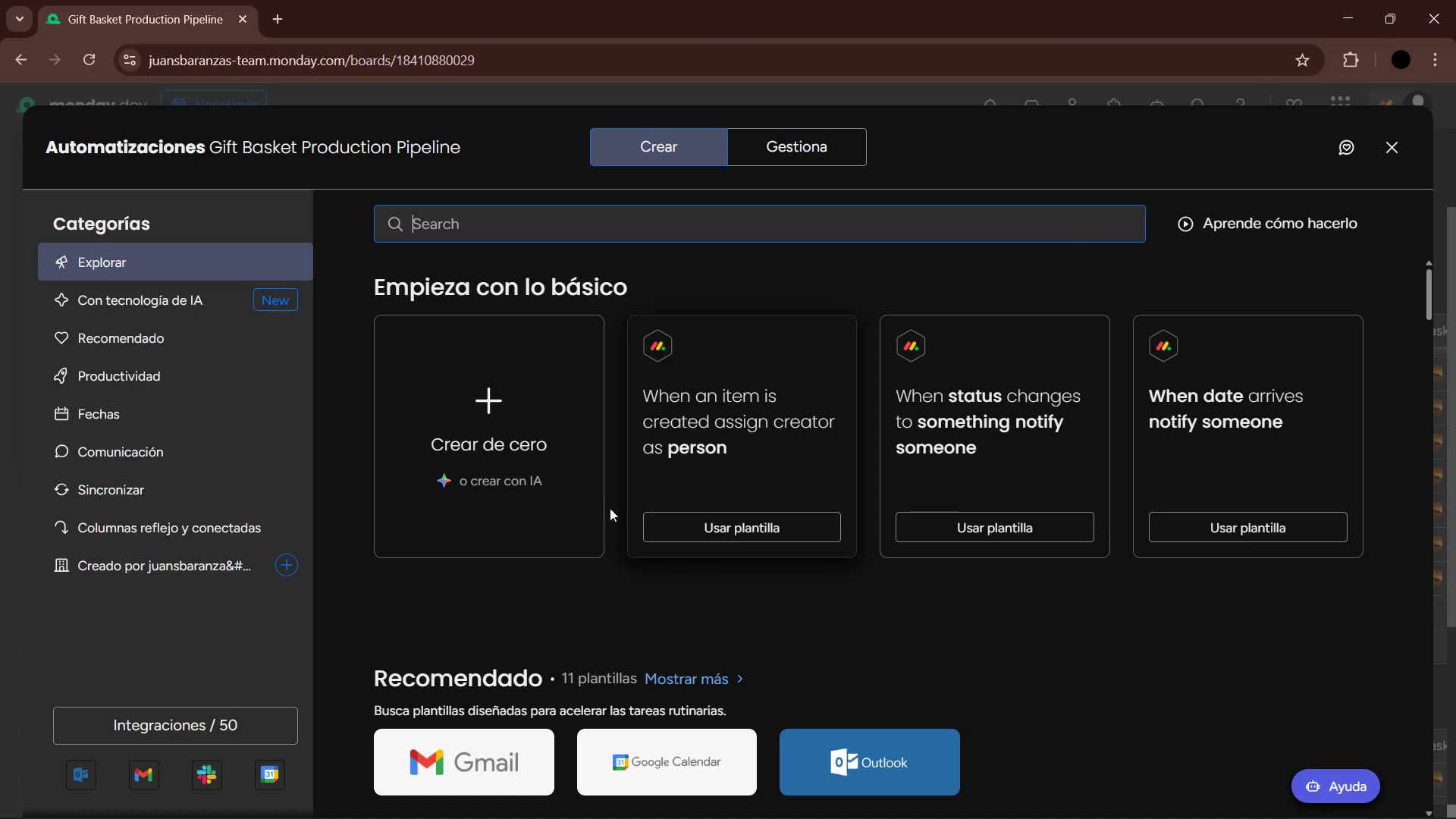 
left_click([824, 159])
 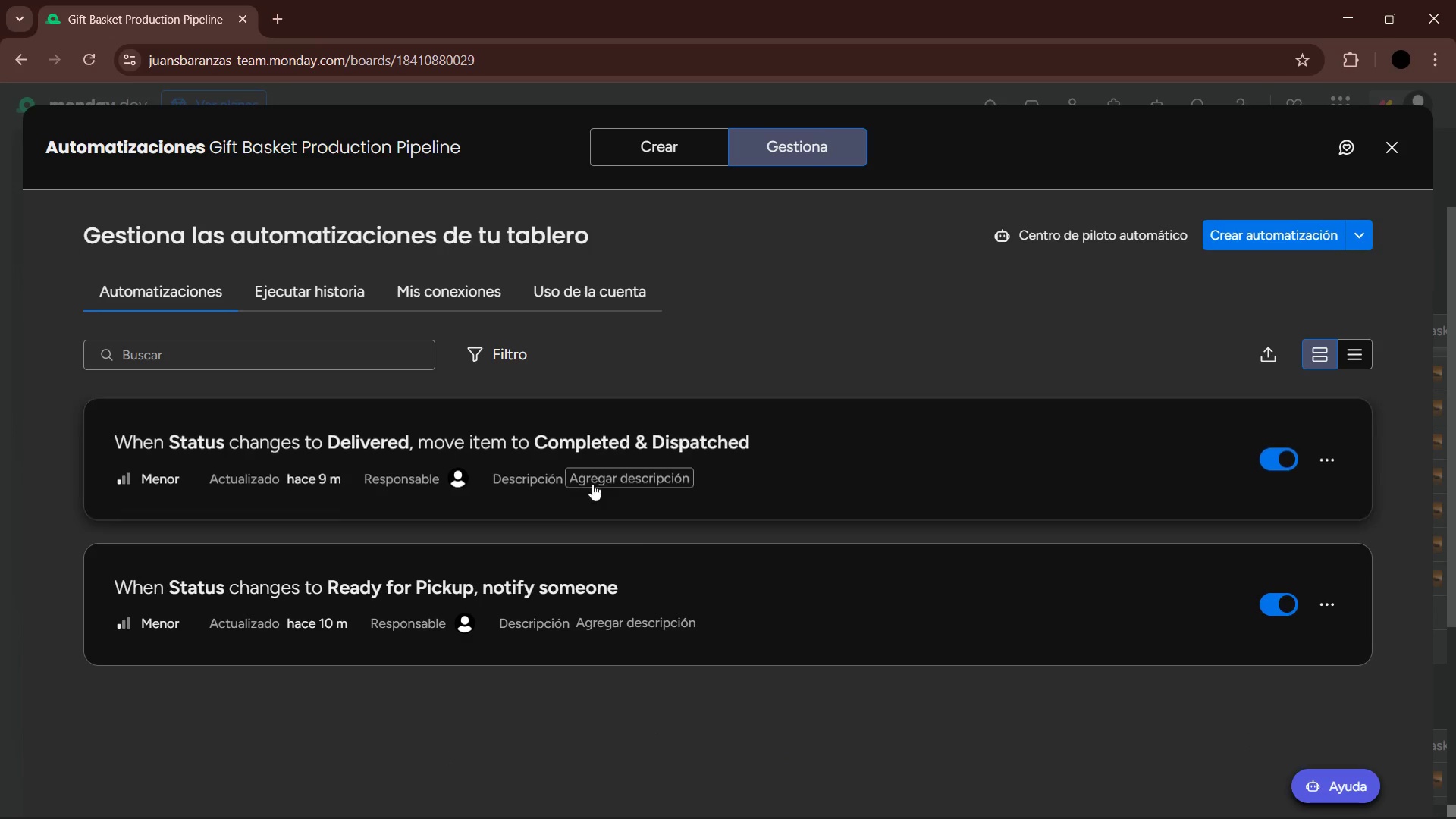 
left_click([601, 590])
 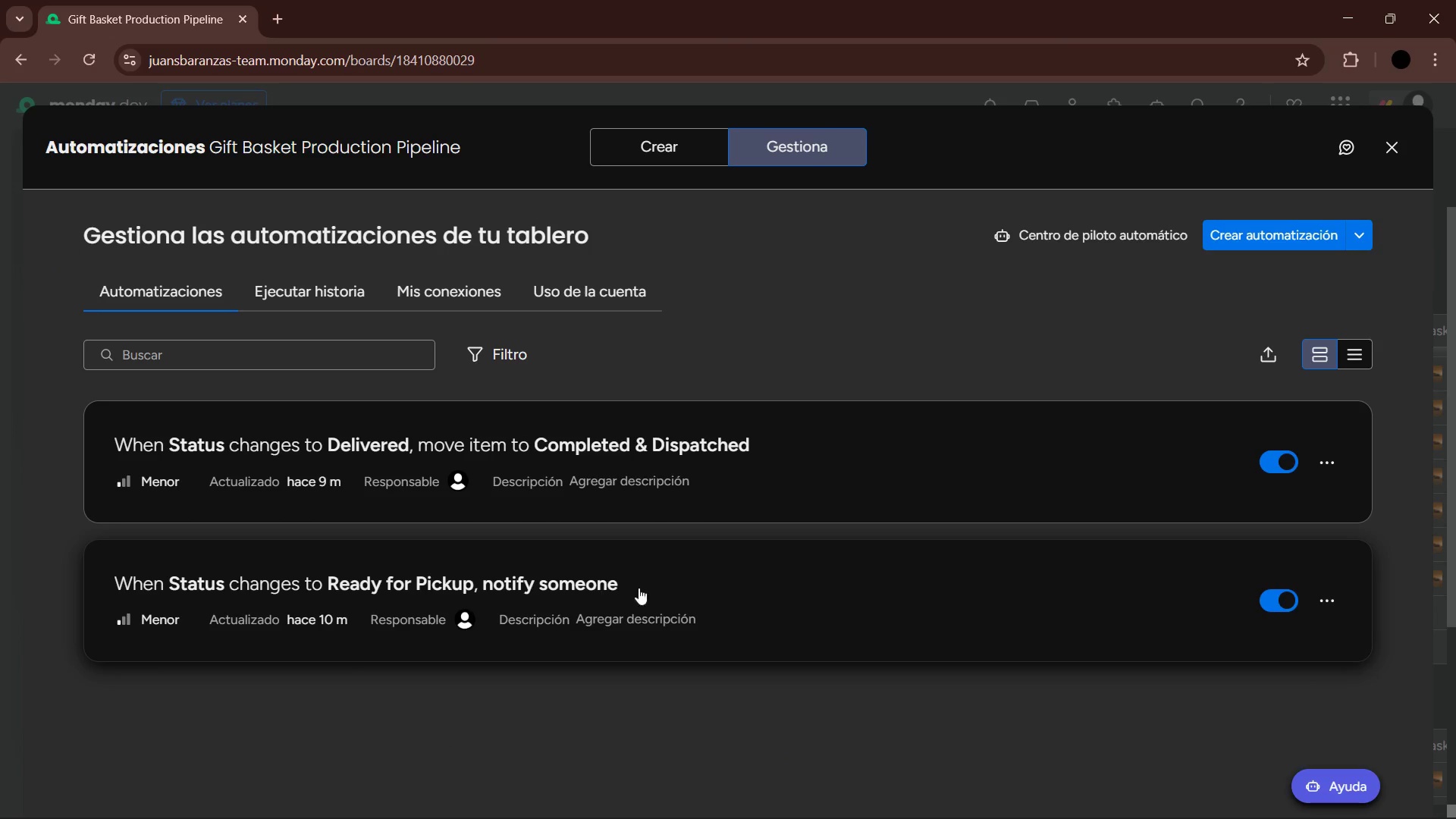 
left_click([692, 596])
 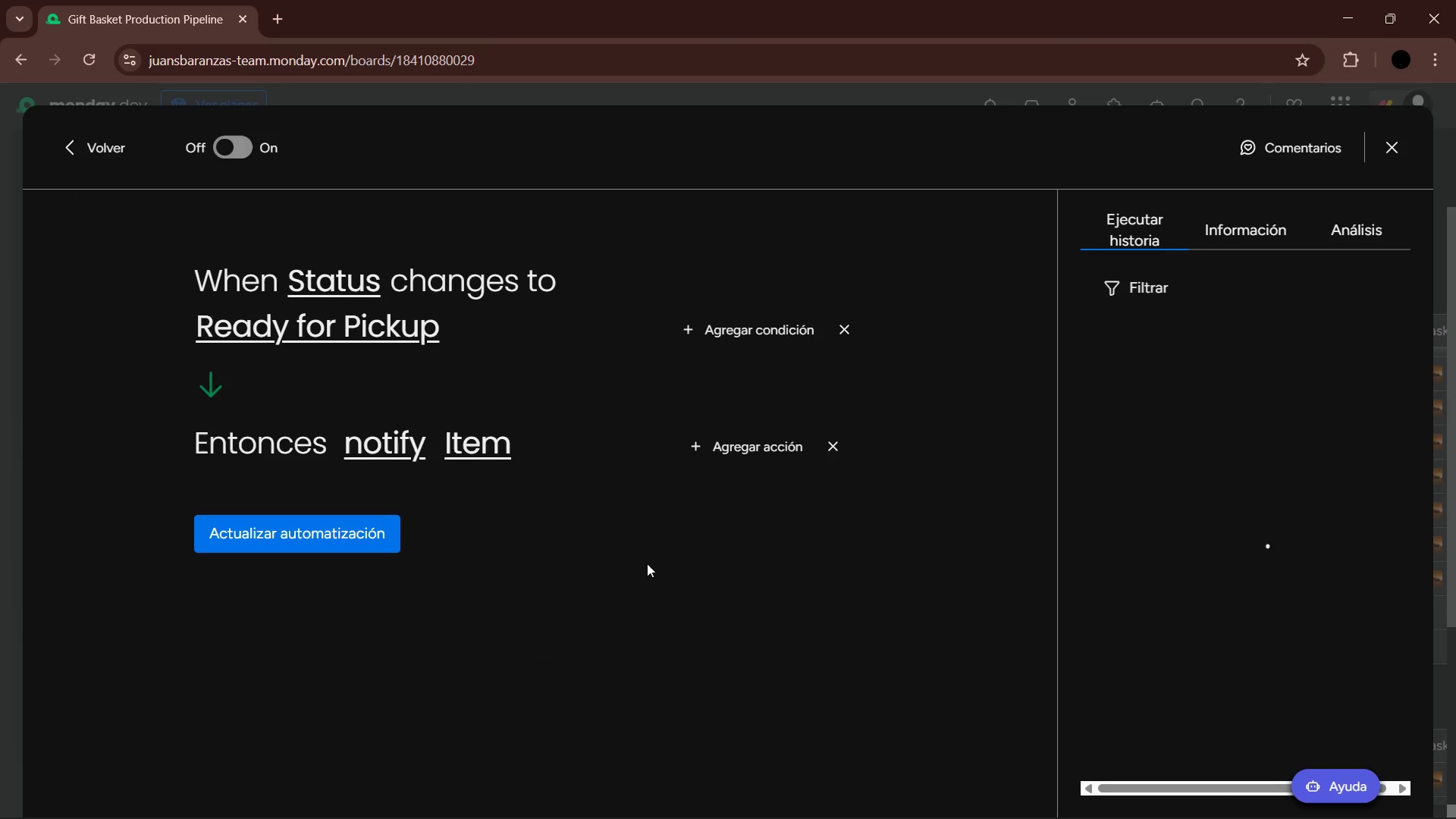 
left_click([366, 442])
 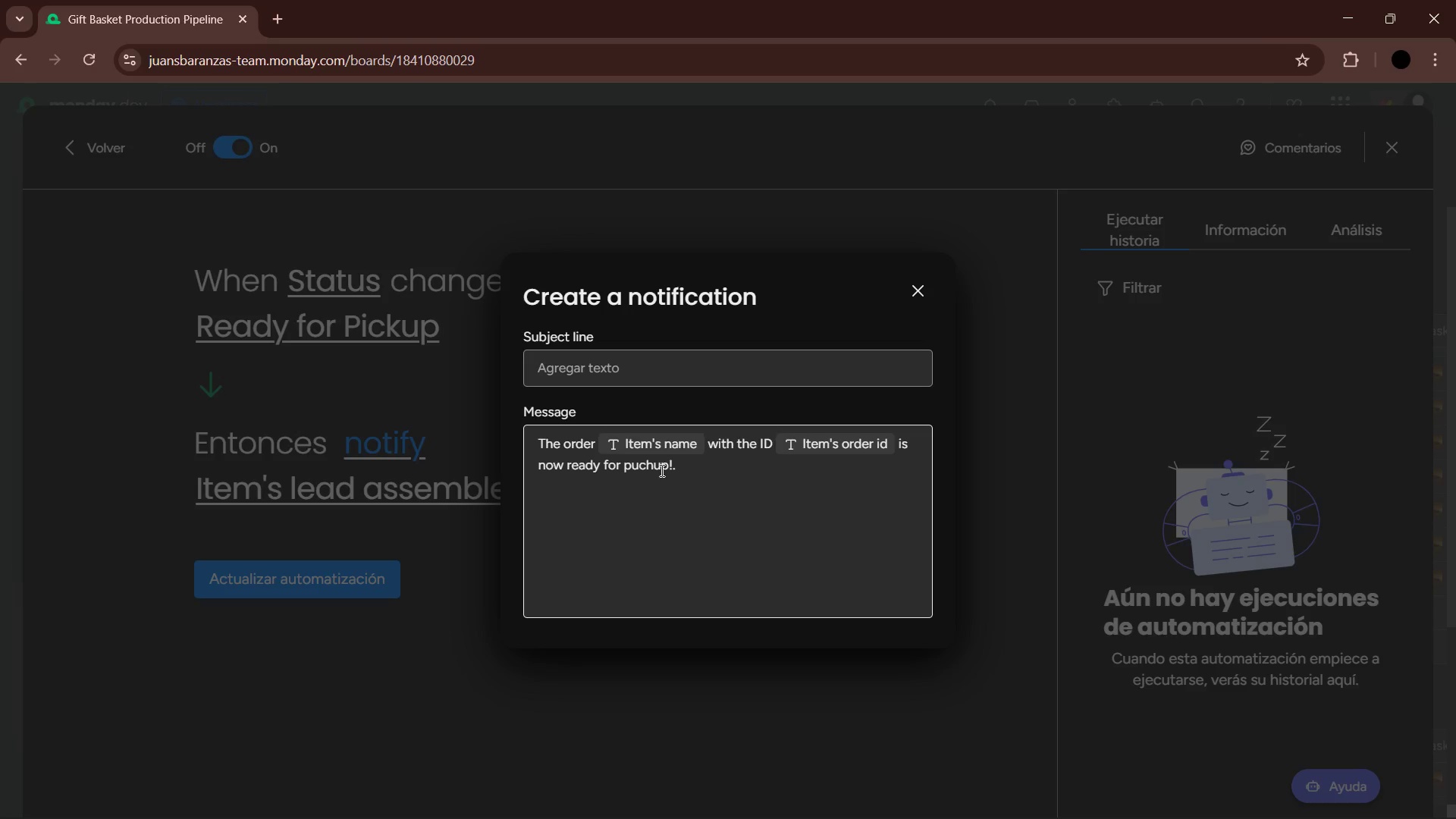 
left_click([652, 472])
 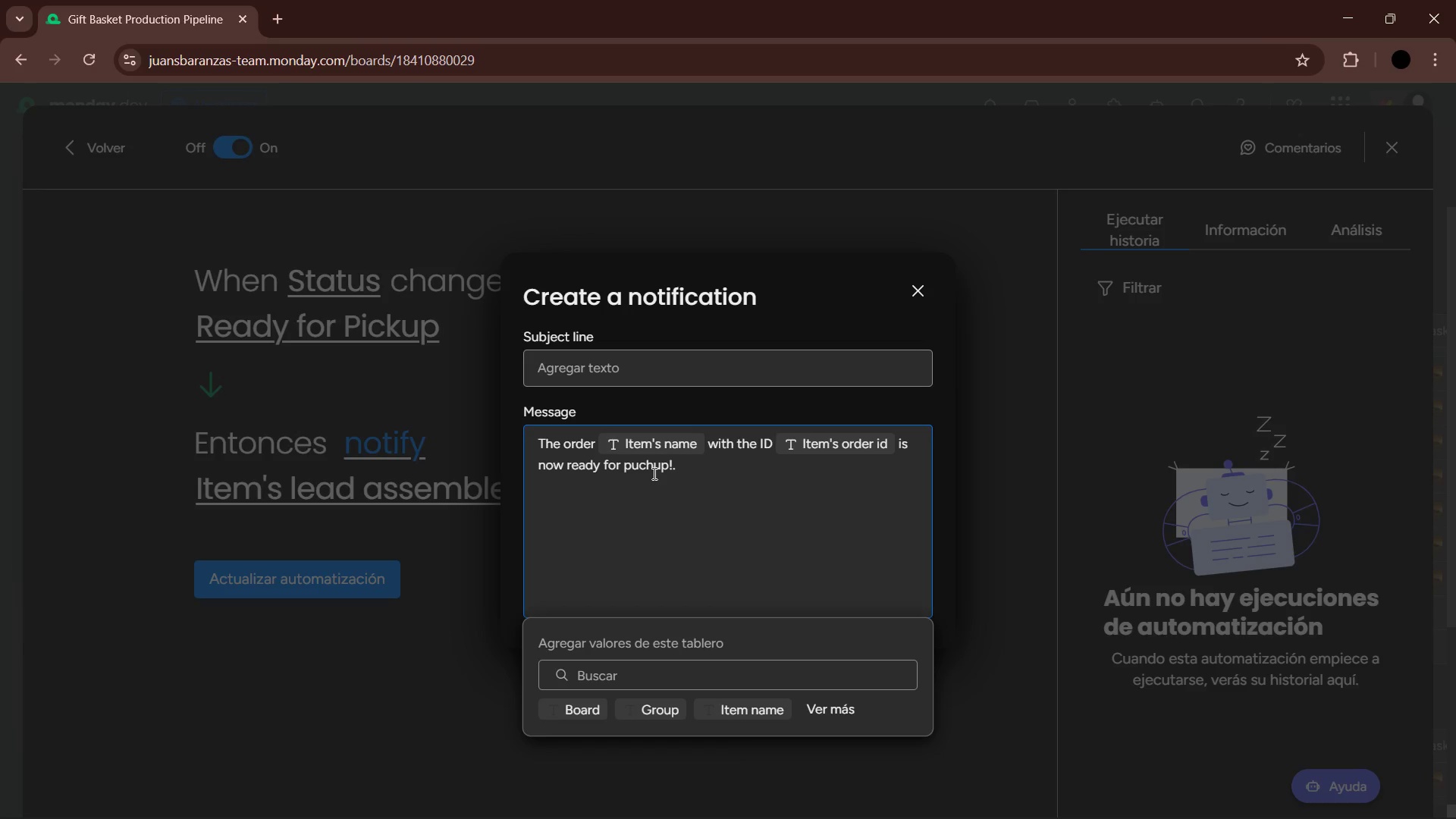 
key(Backspace)
 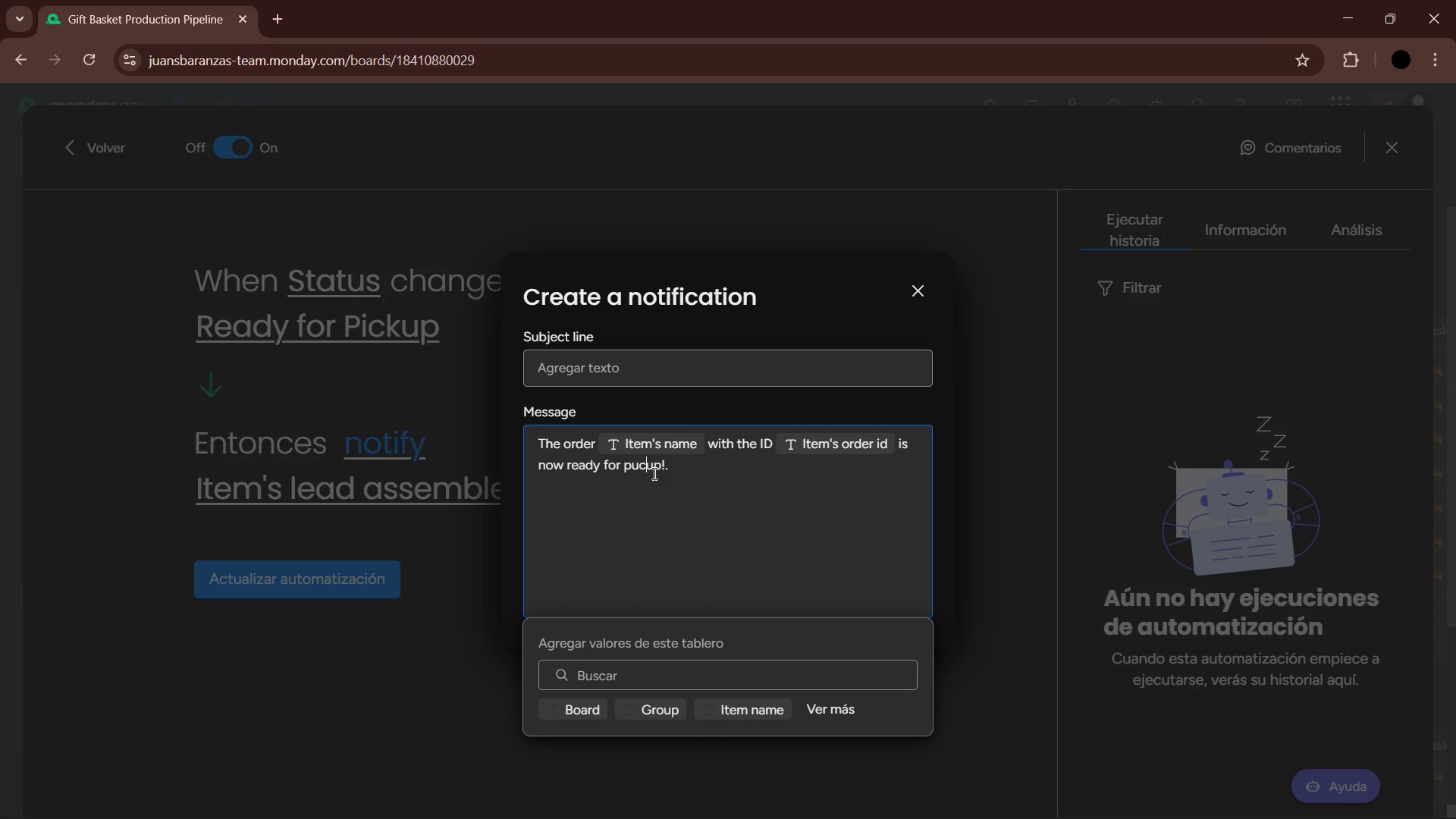 
key(K)
 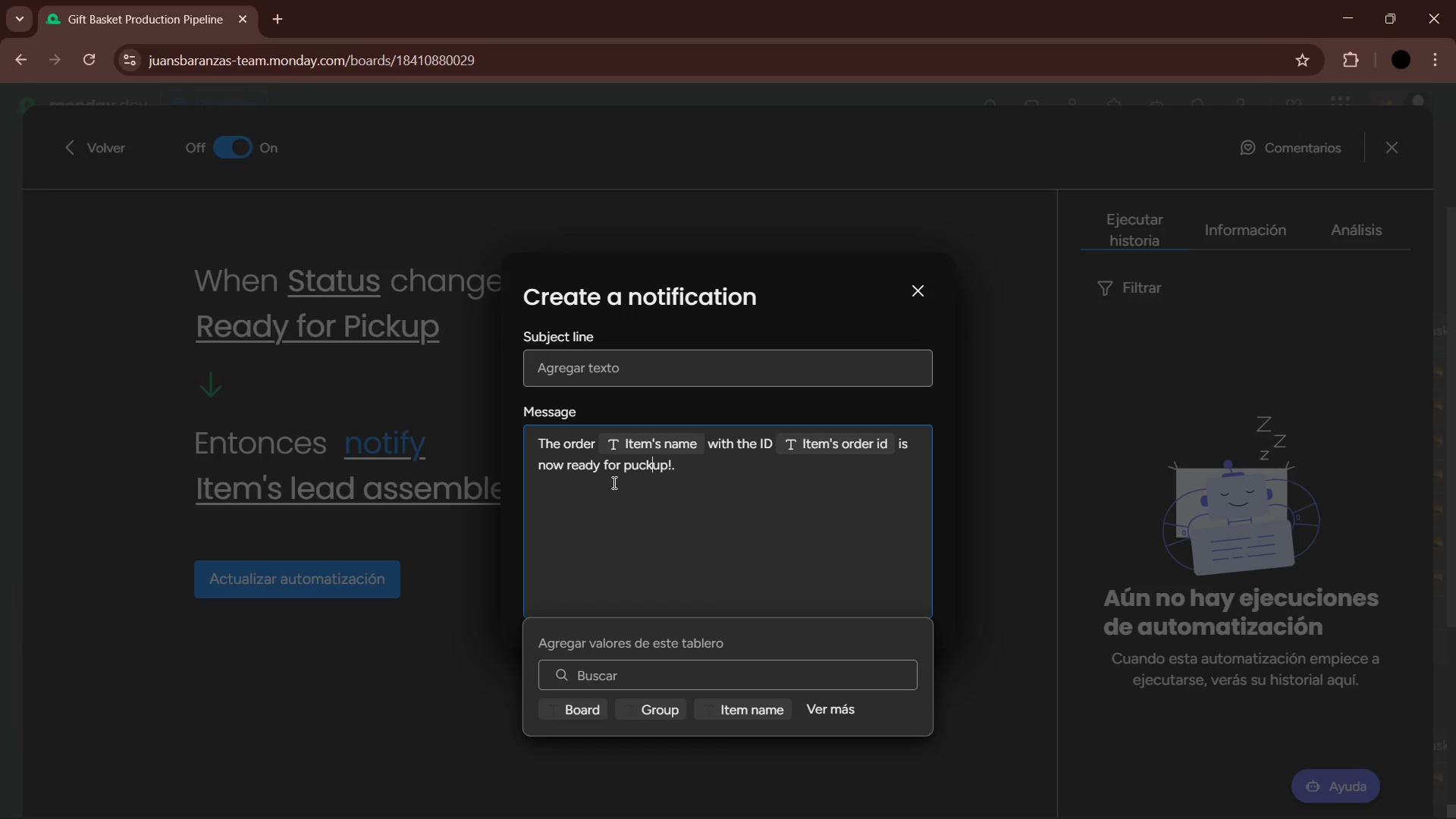 
left_click([638, 472])
 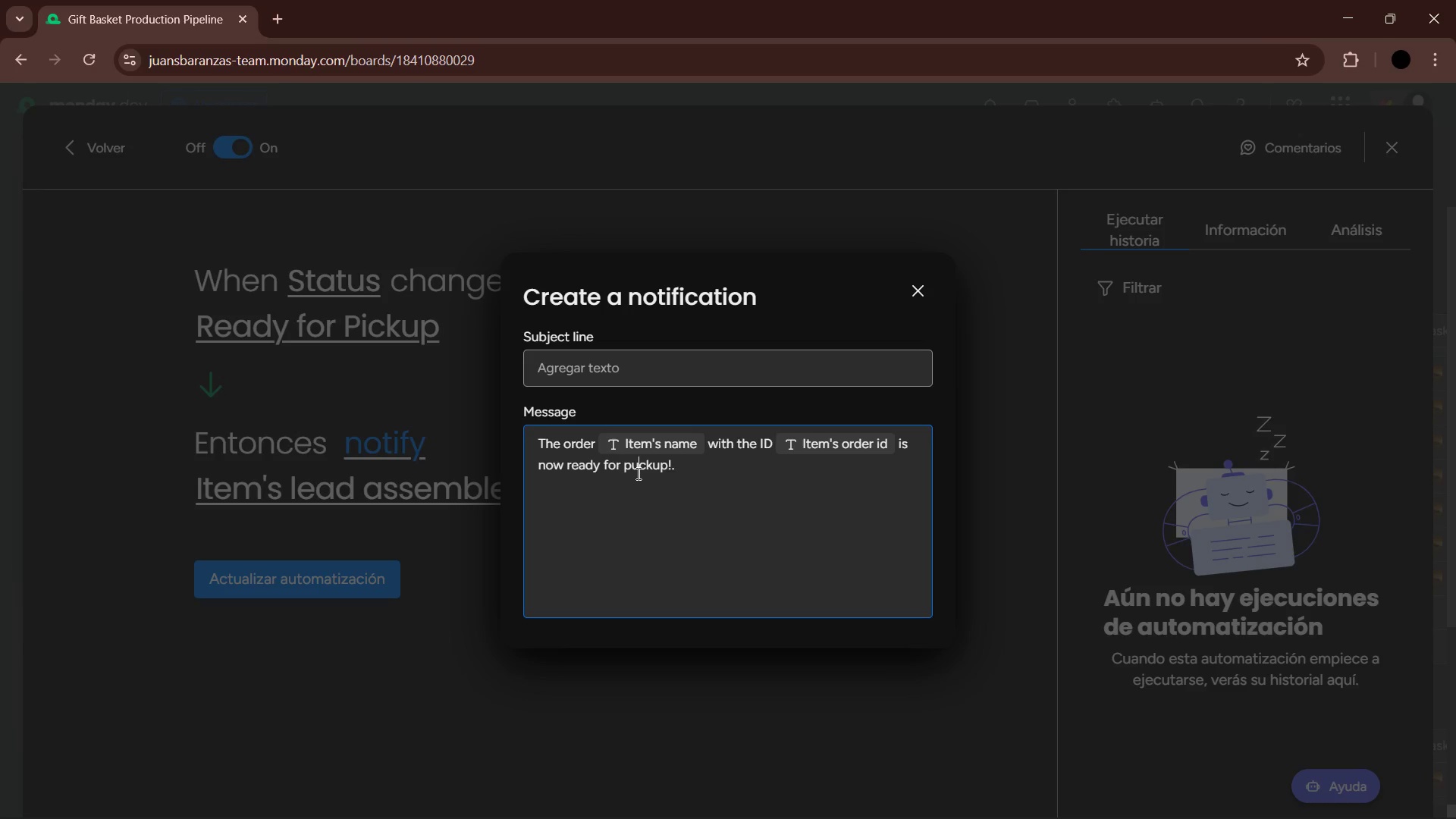 
key(Backspace)
 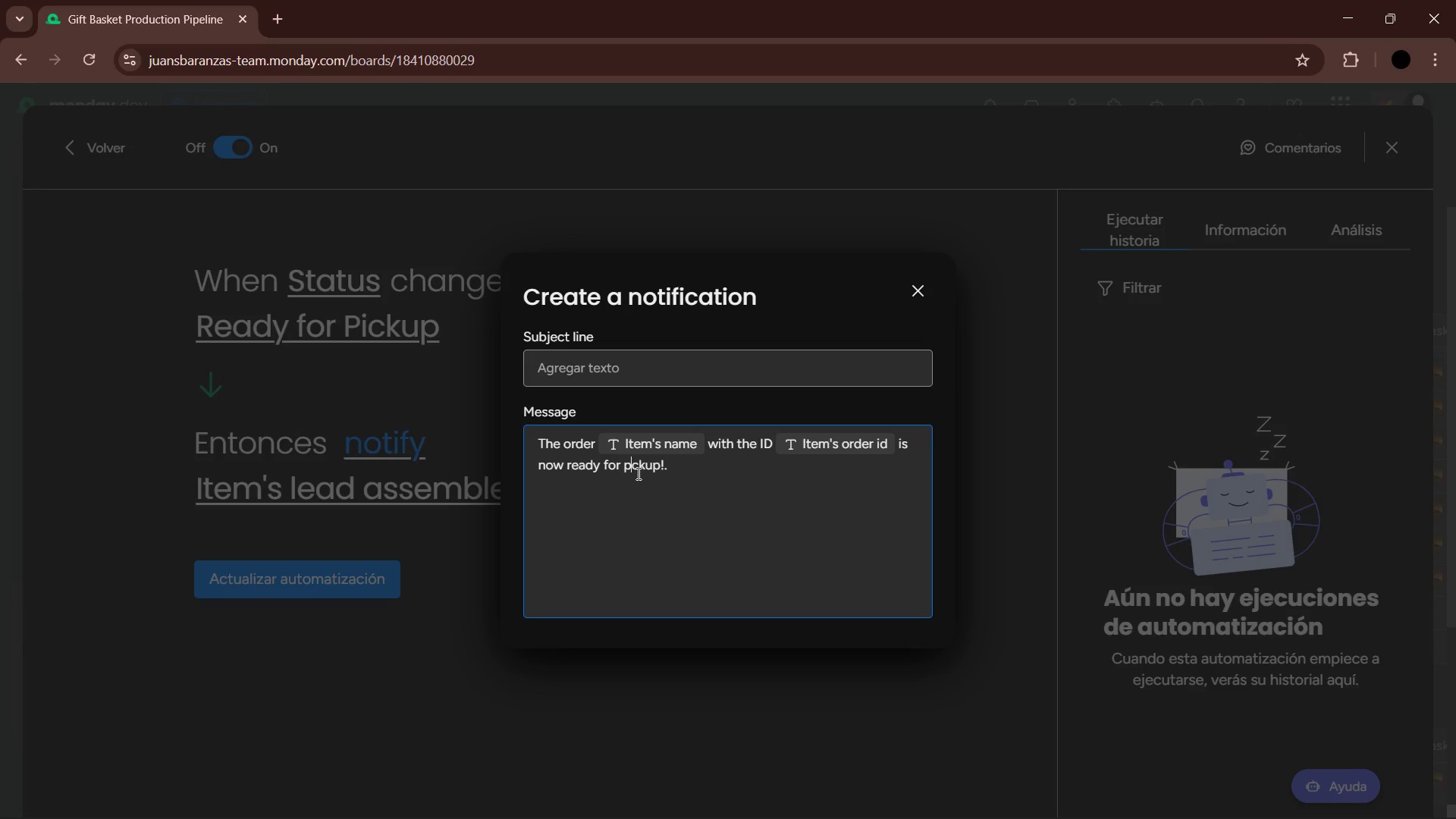 
key(I)
 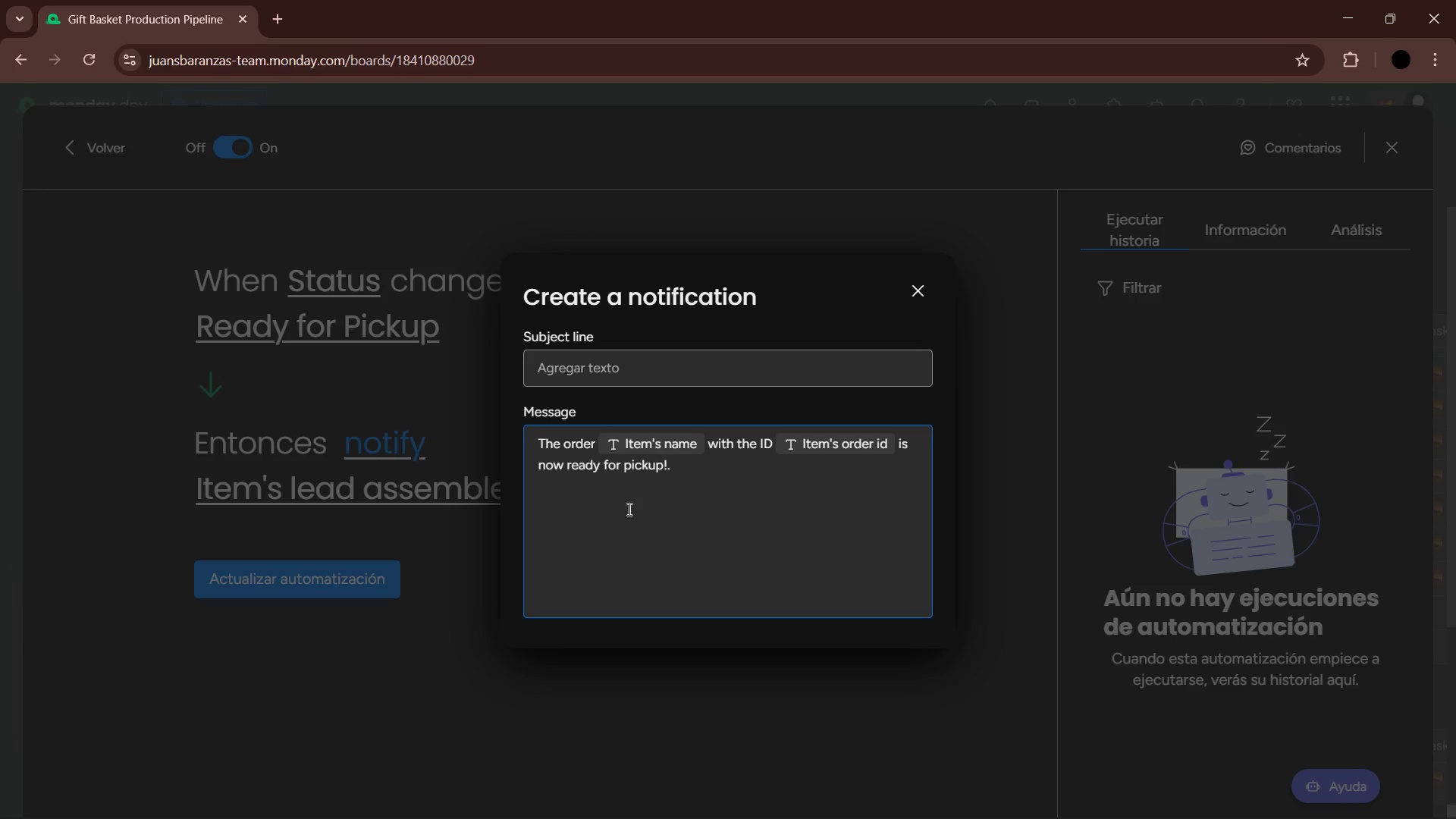 
left_click([470, 557])
 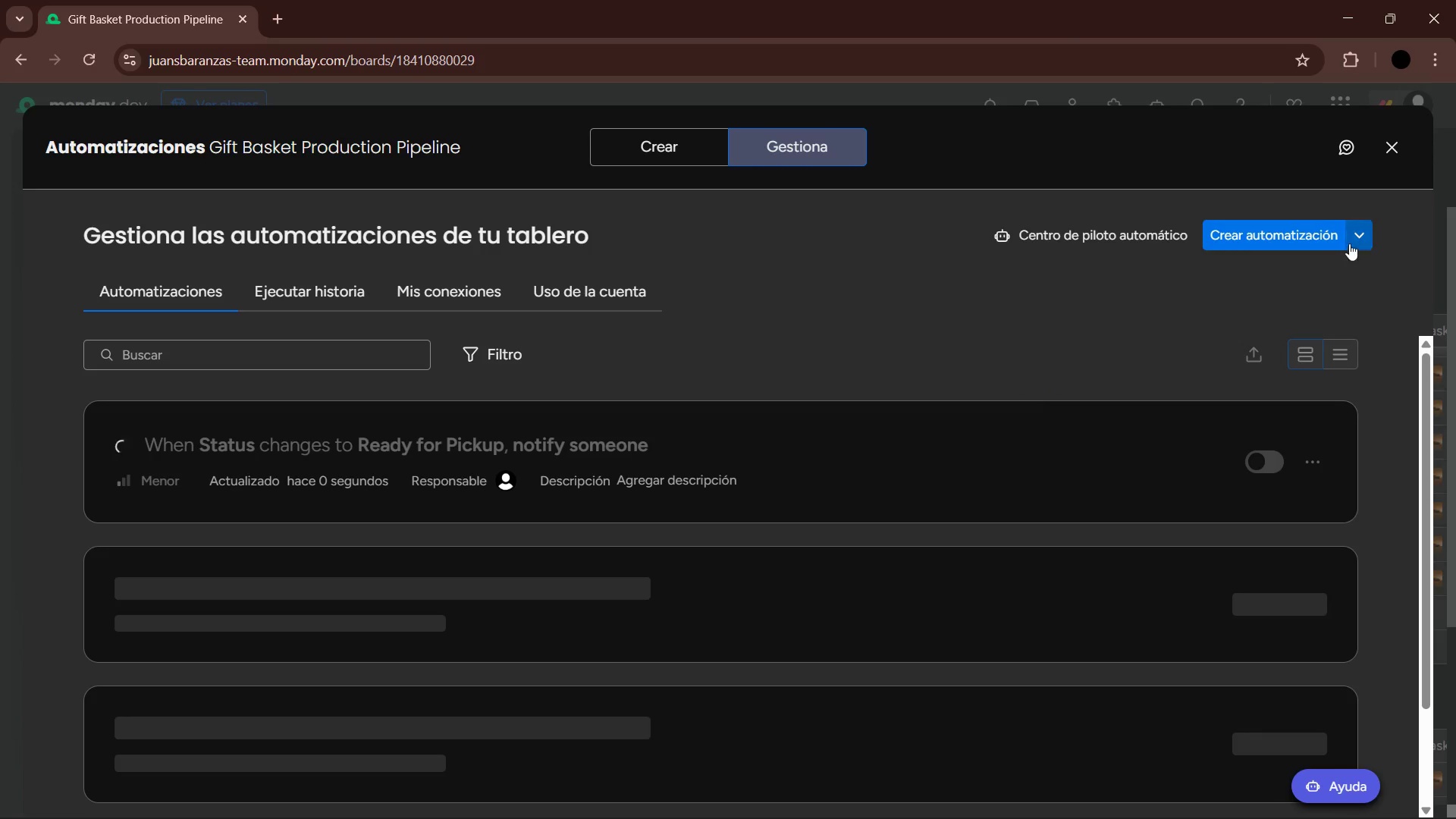 
left_click([1386, 163])
 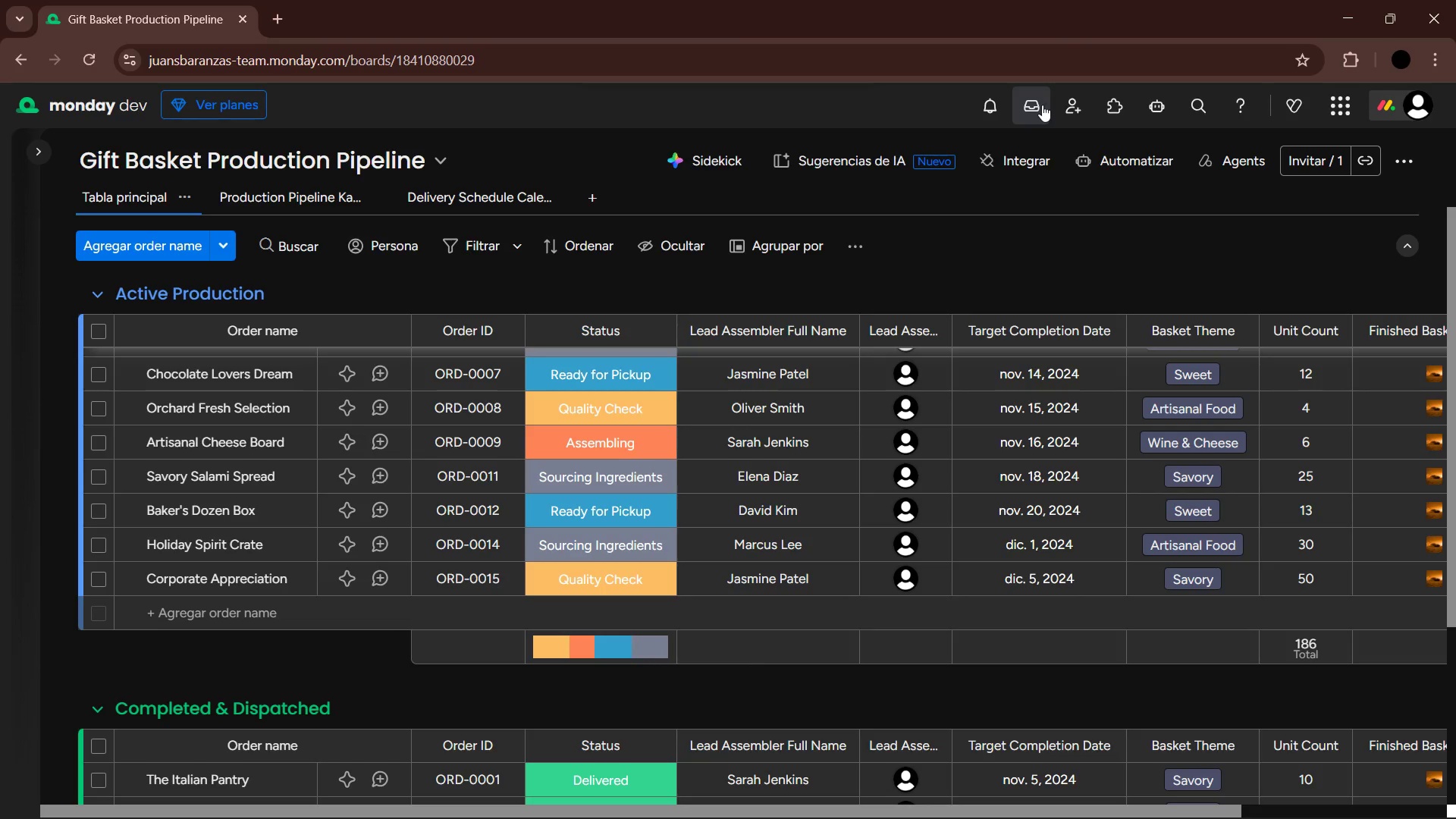 
left_click([998, 106])